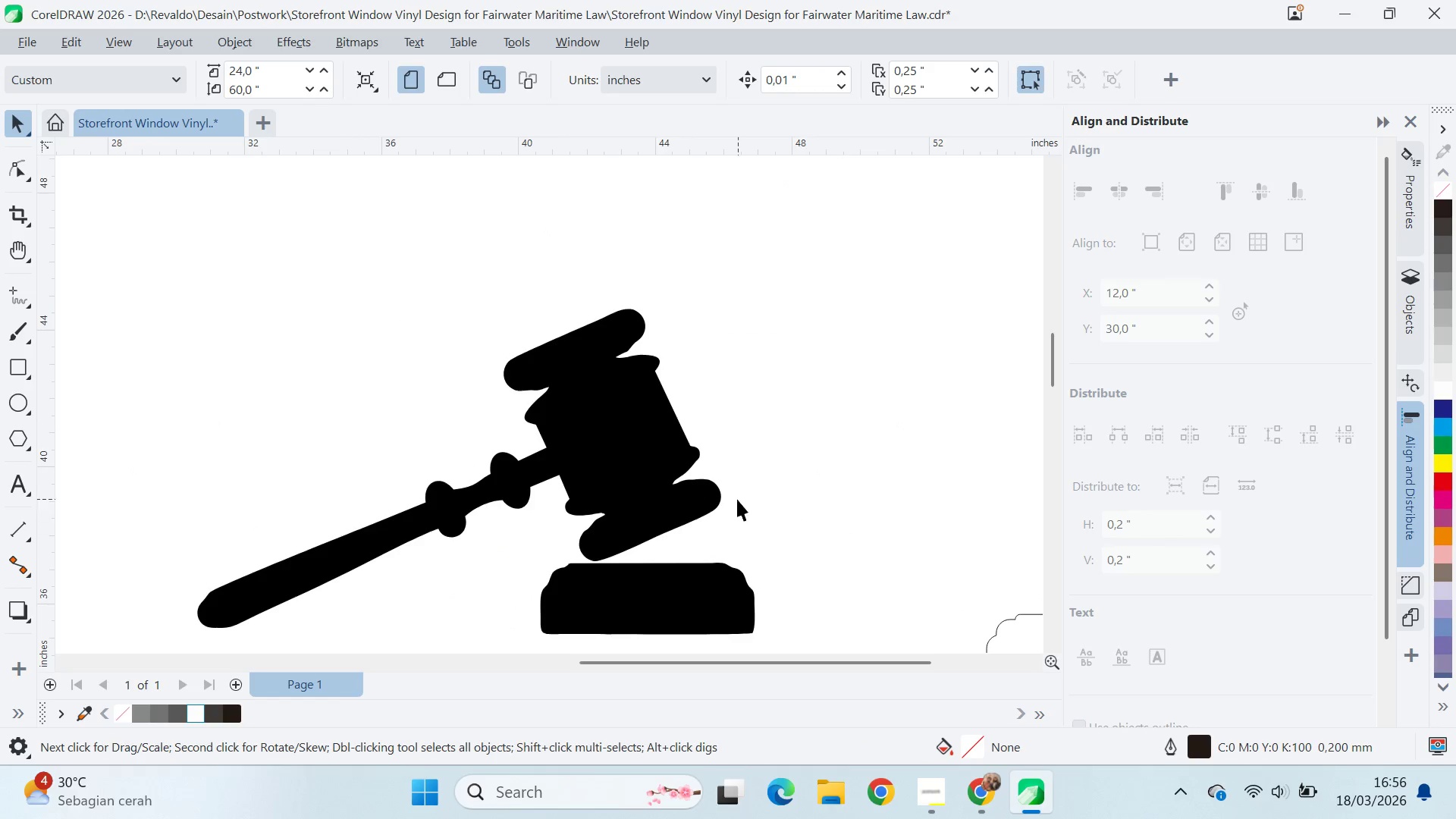 
left_click_drag(start_coordinate=[726, 492], to_coordinate=[784, 407])
 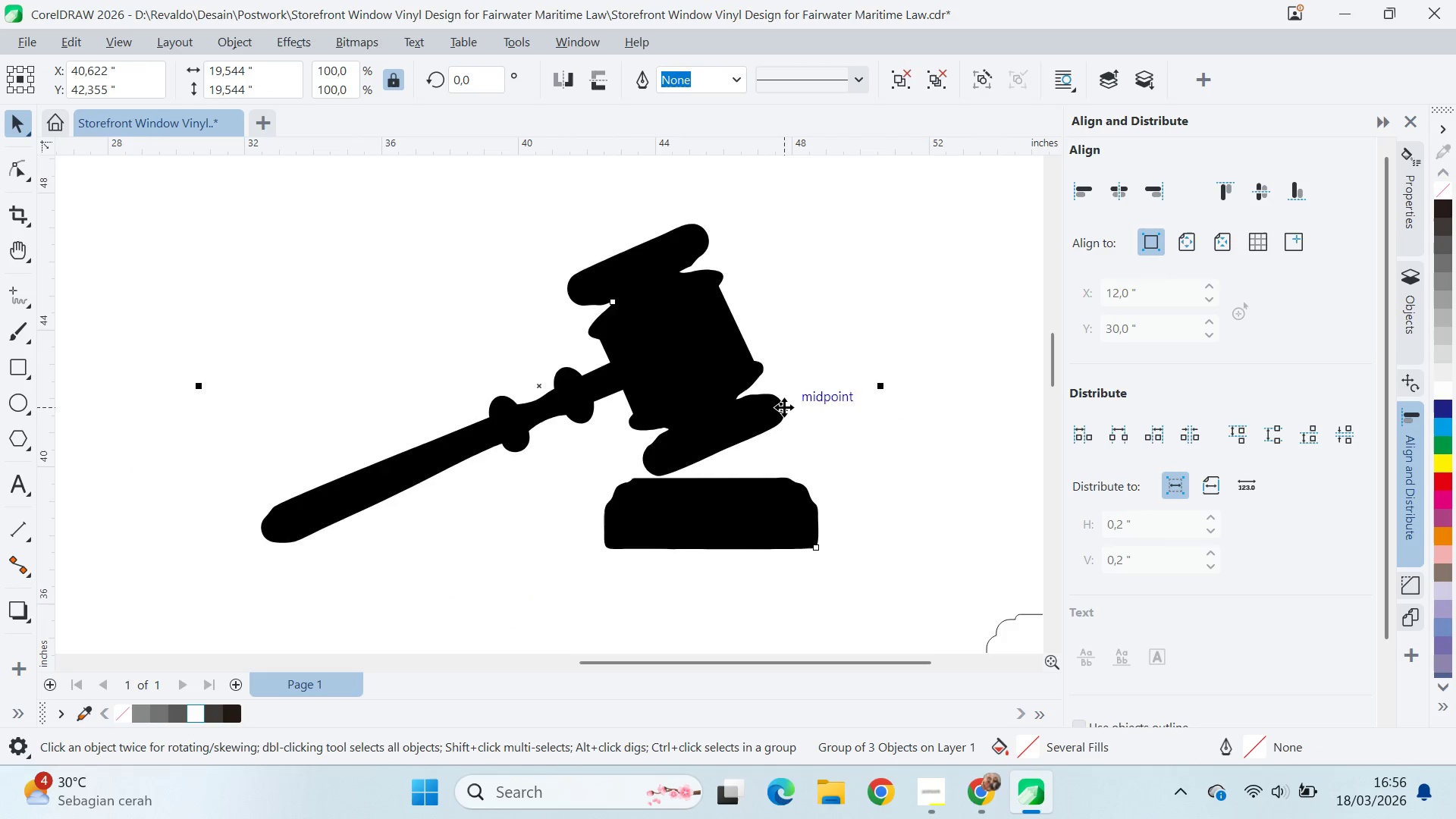 
scroll: coordinate [785, 406], scroll_direction: down, amount: 6.0
 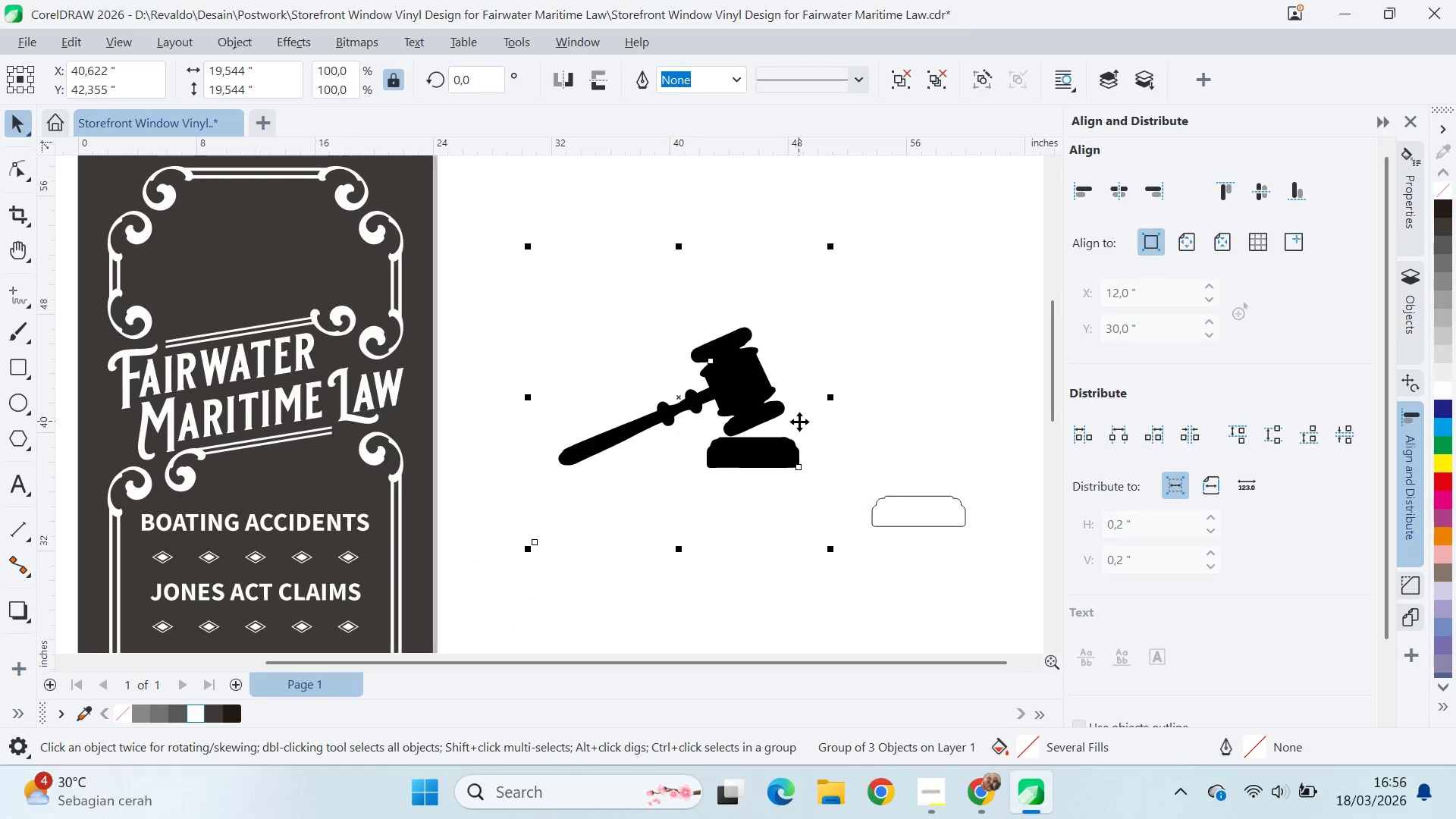 
key(Control+U)
 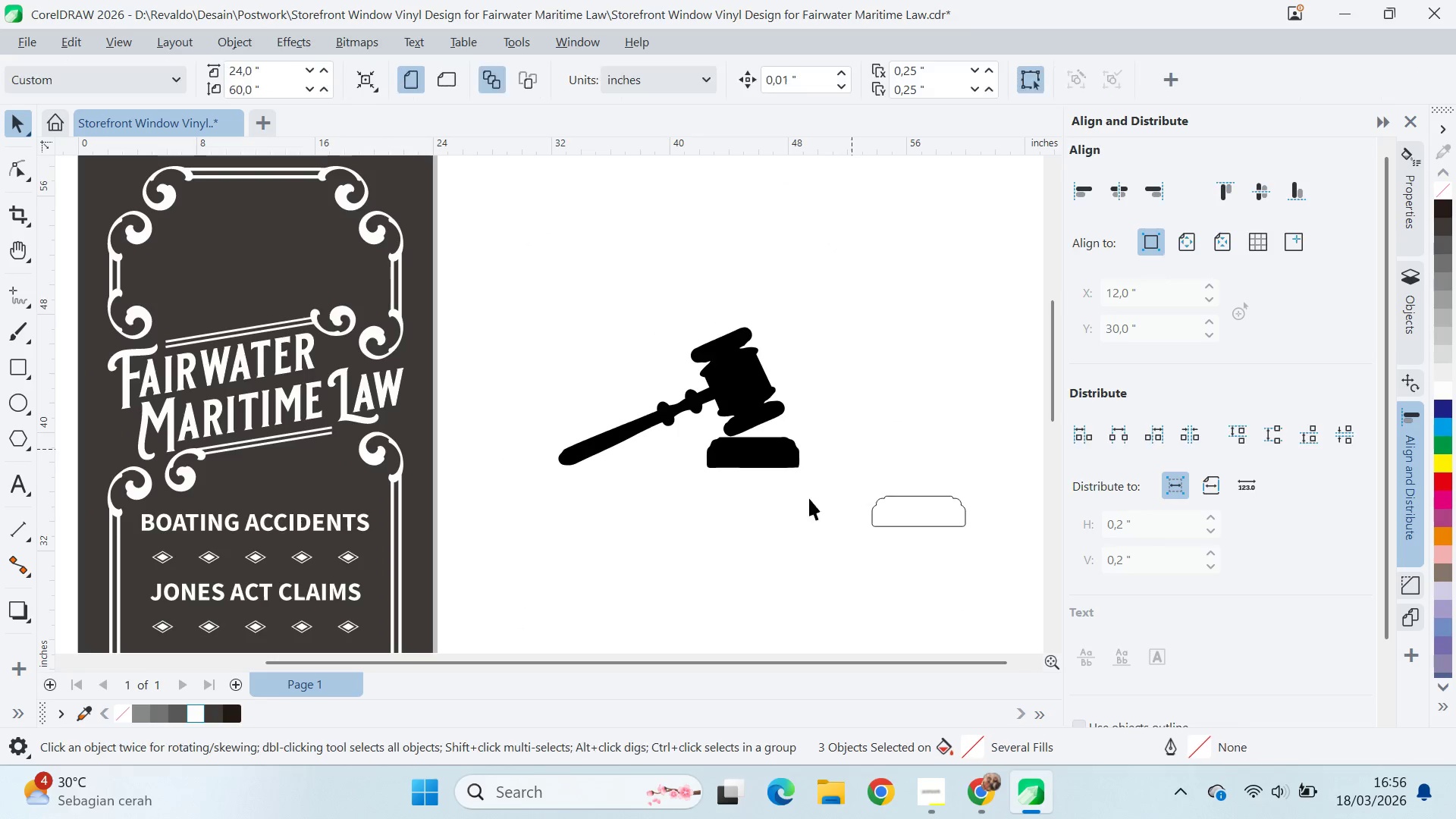 
left_click([789, 472])
 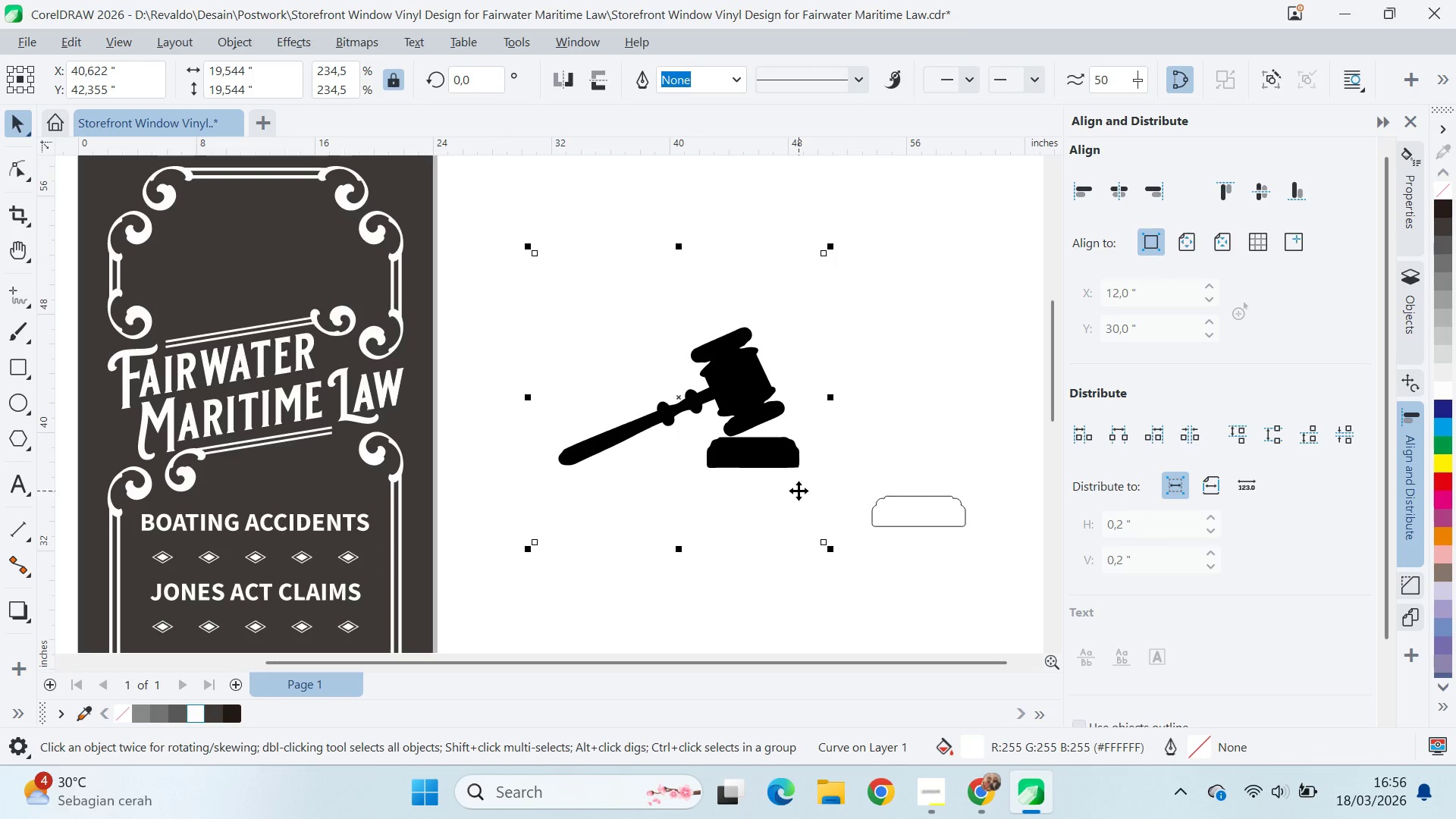 
key(Delete)
 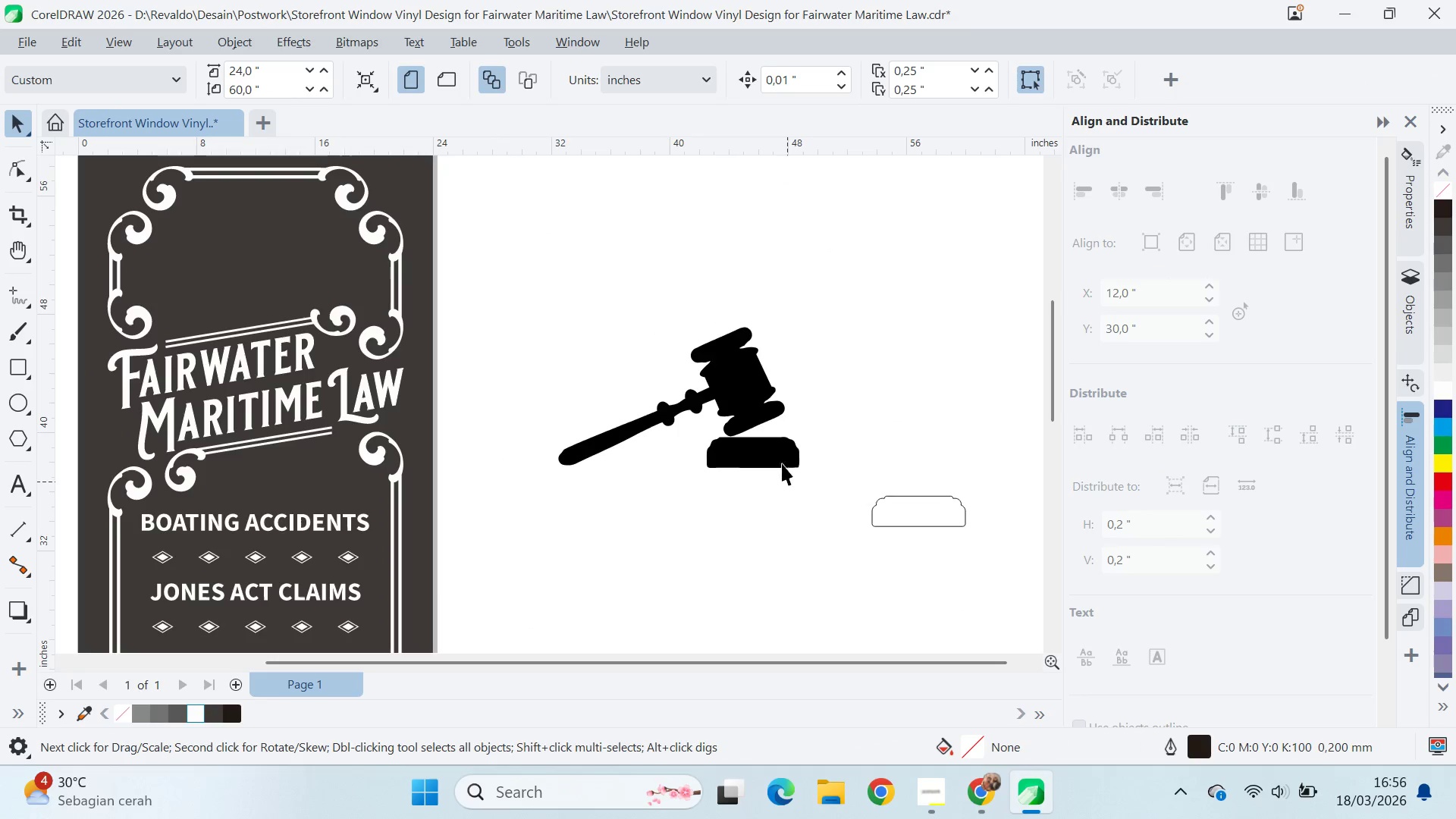 
left_click([782, 460])
 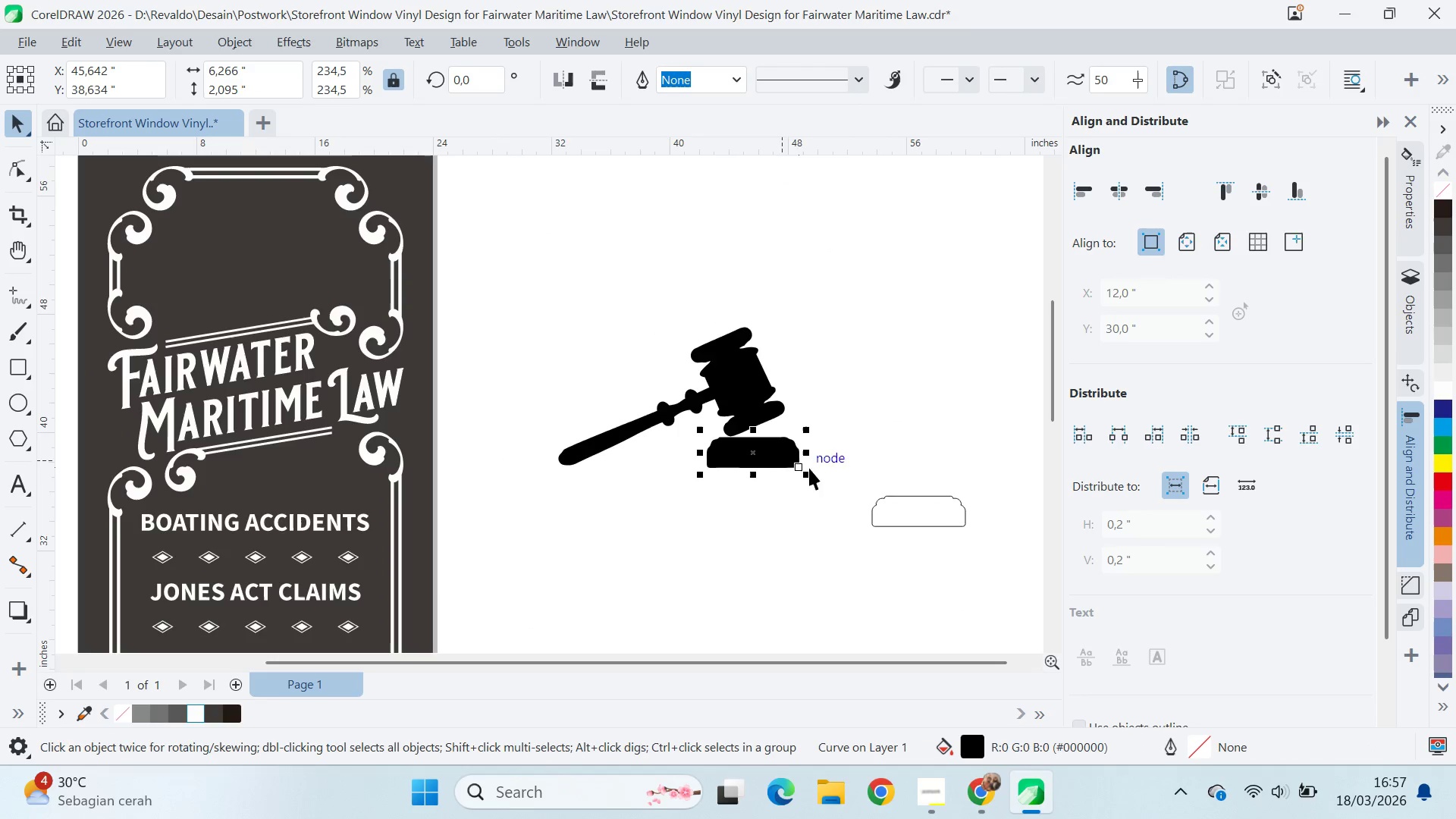 
key(Delete)
 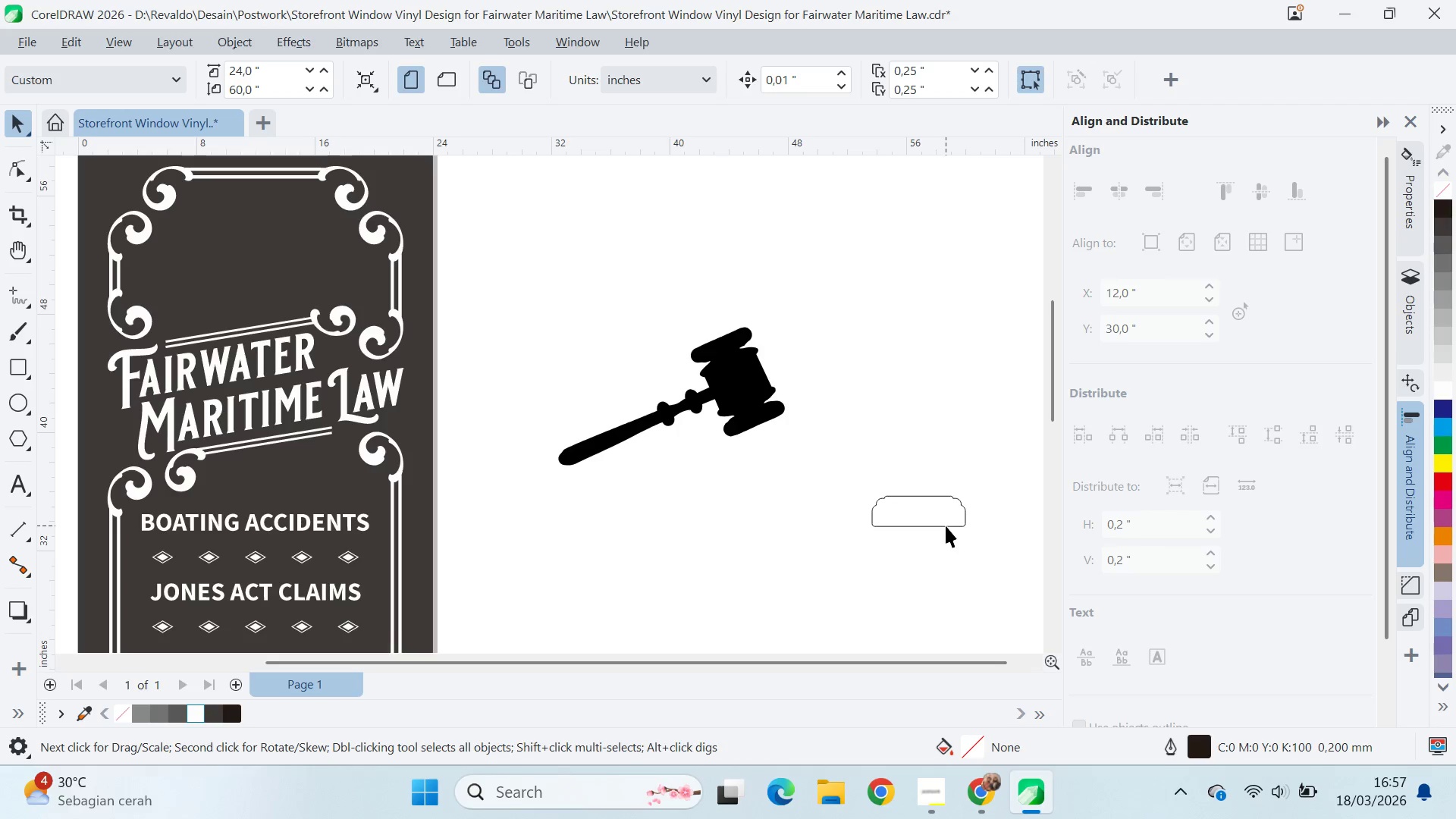 
left_click_drag(start_coordinate=[945, 525], to_coordinate=[779, 474])
 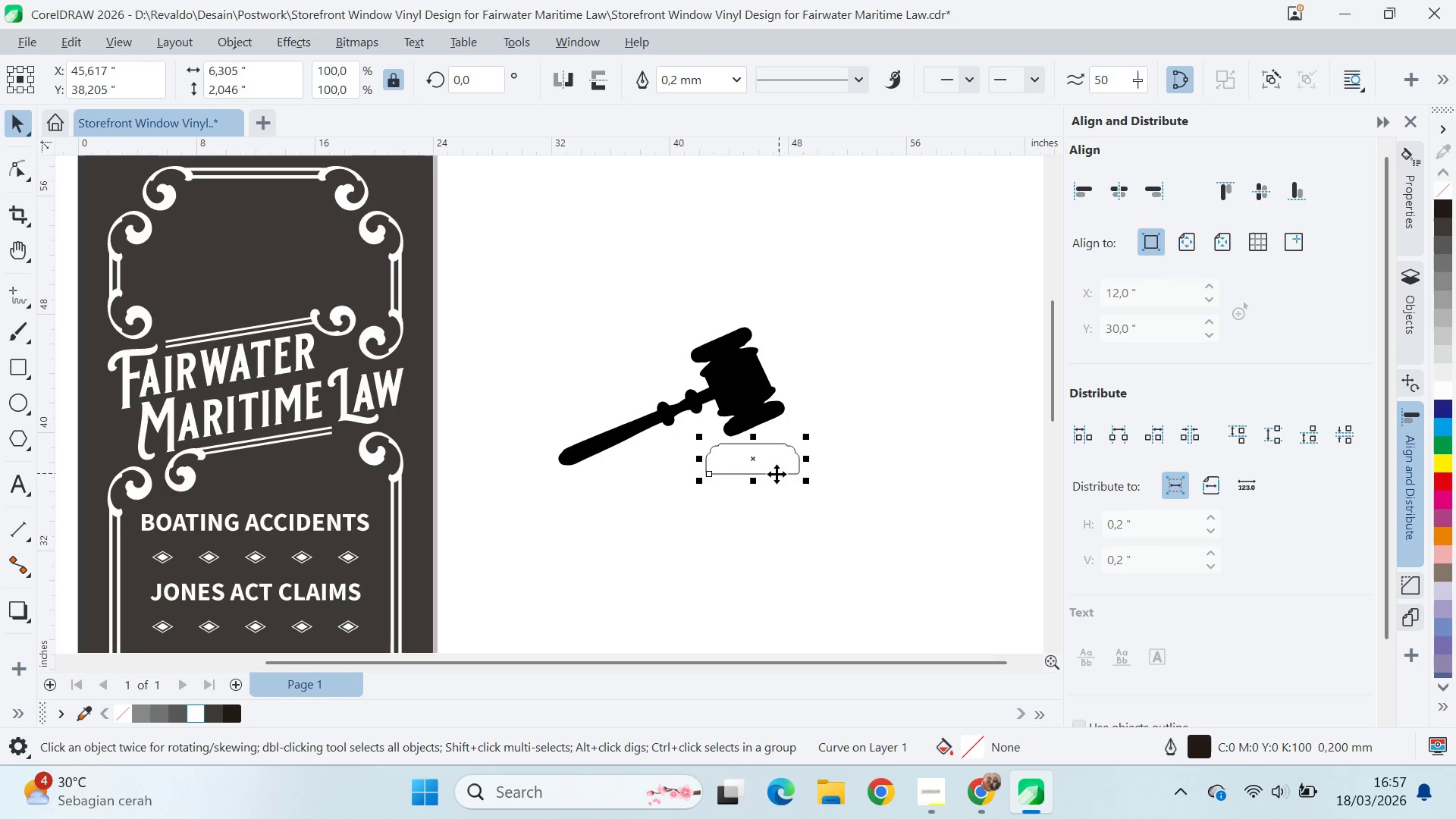 
hold_key(key=ShiftLeft, duration=0.44)
 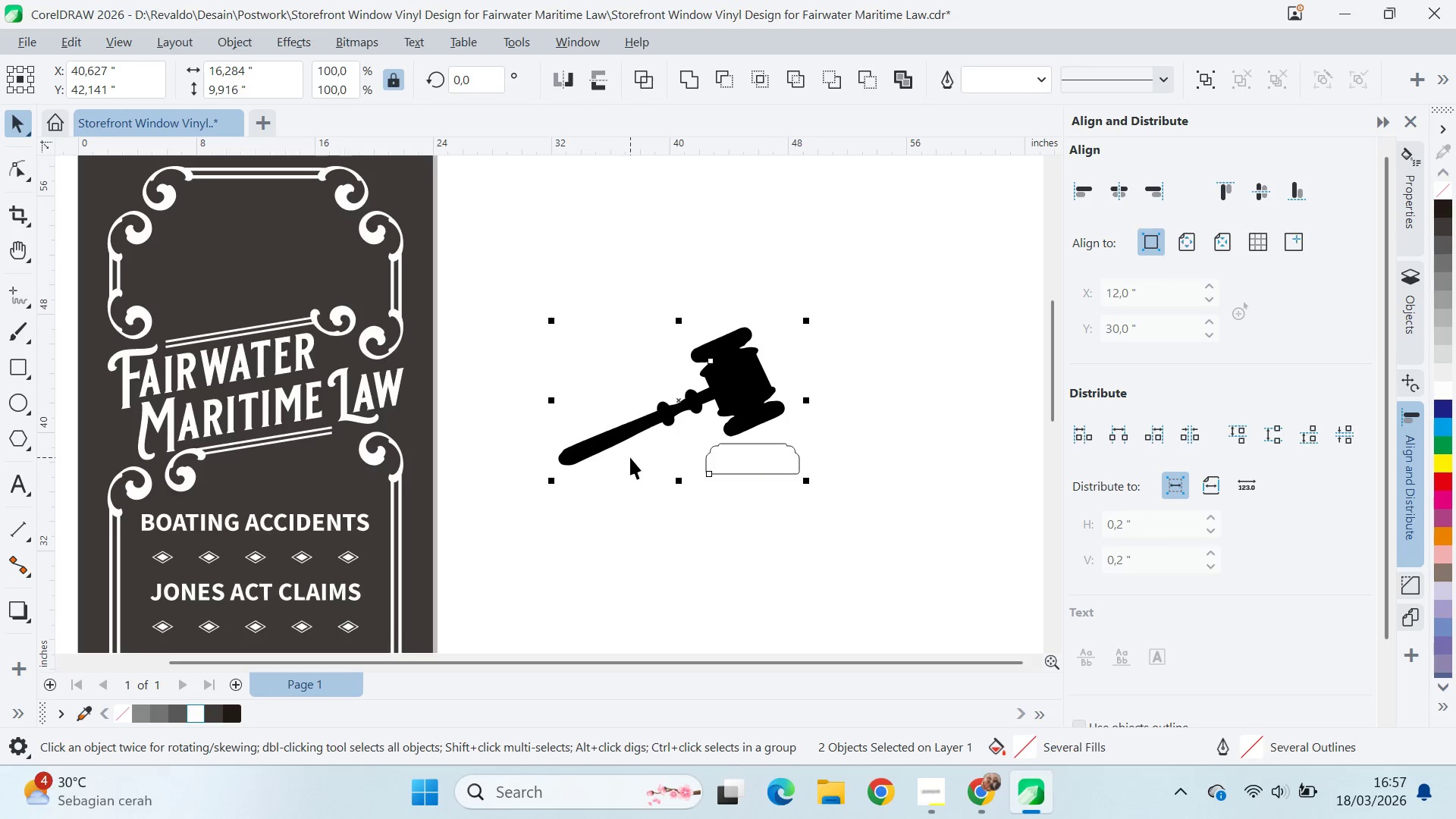 
key(B)
 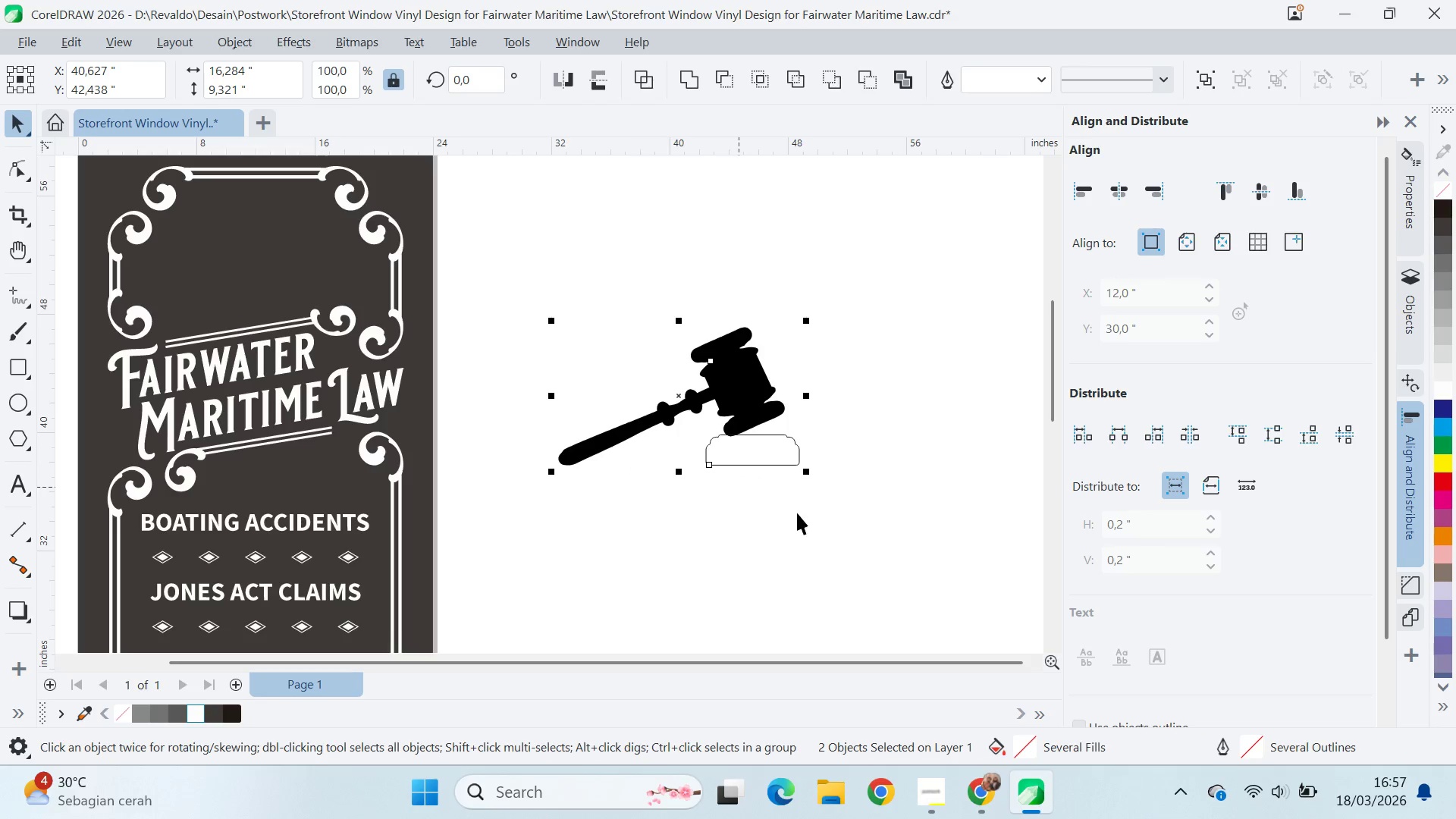 
left_click_drag(start_coordinate=[799, 515], to_coordinate=[795, 509])
 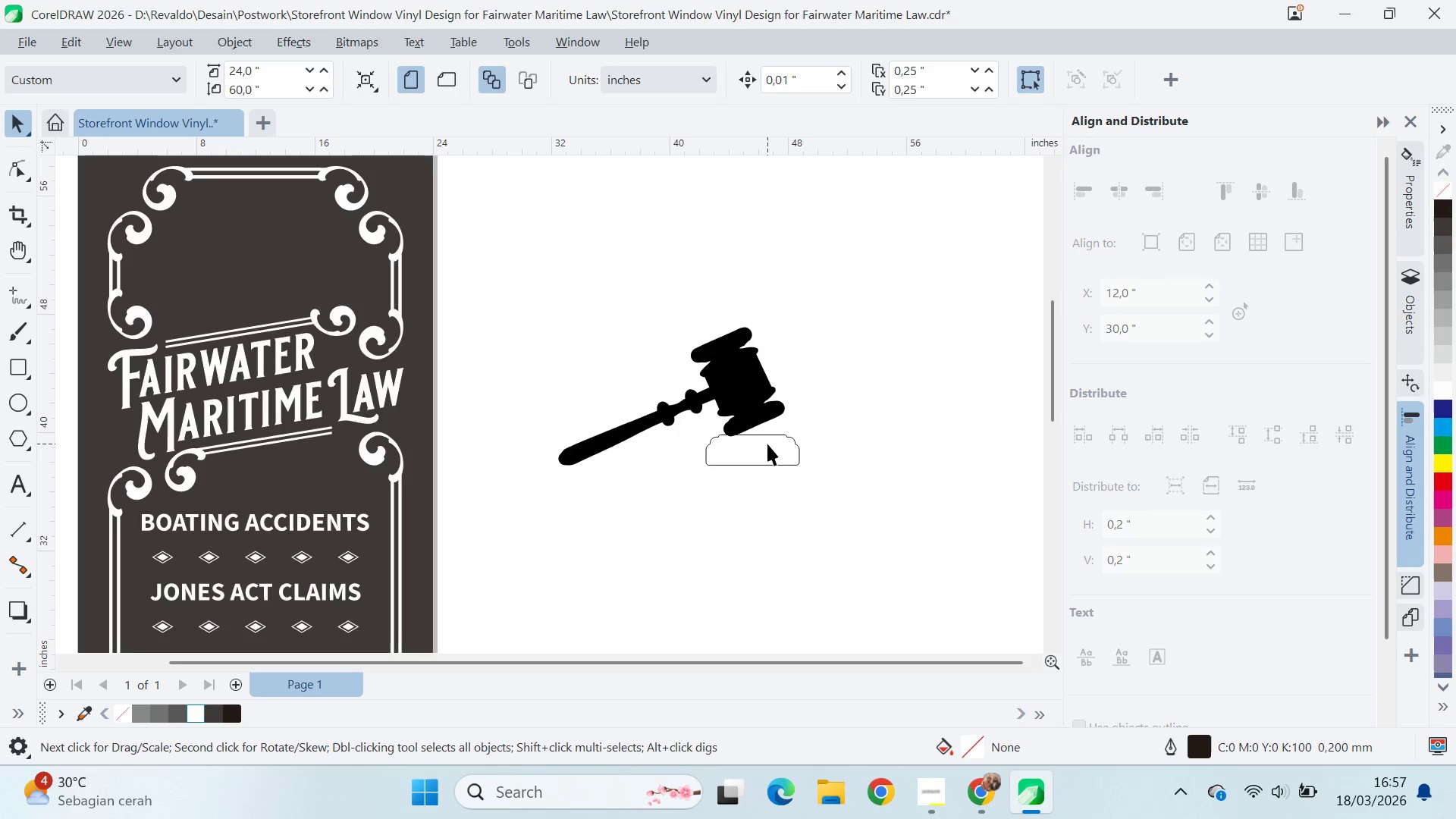 
left_click([765, 403])
 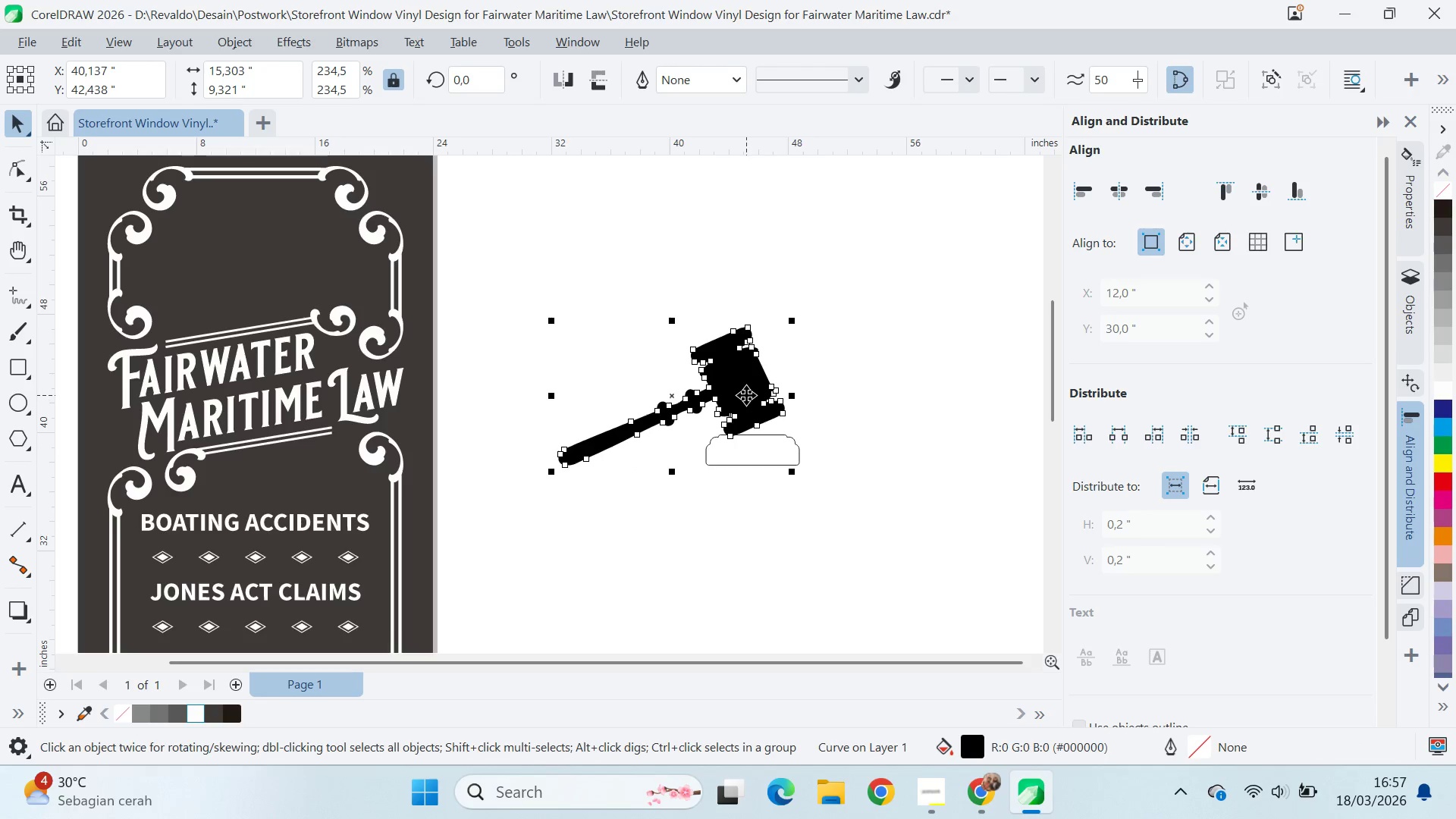 
left_click([746, 395])
 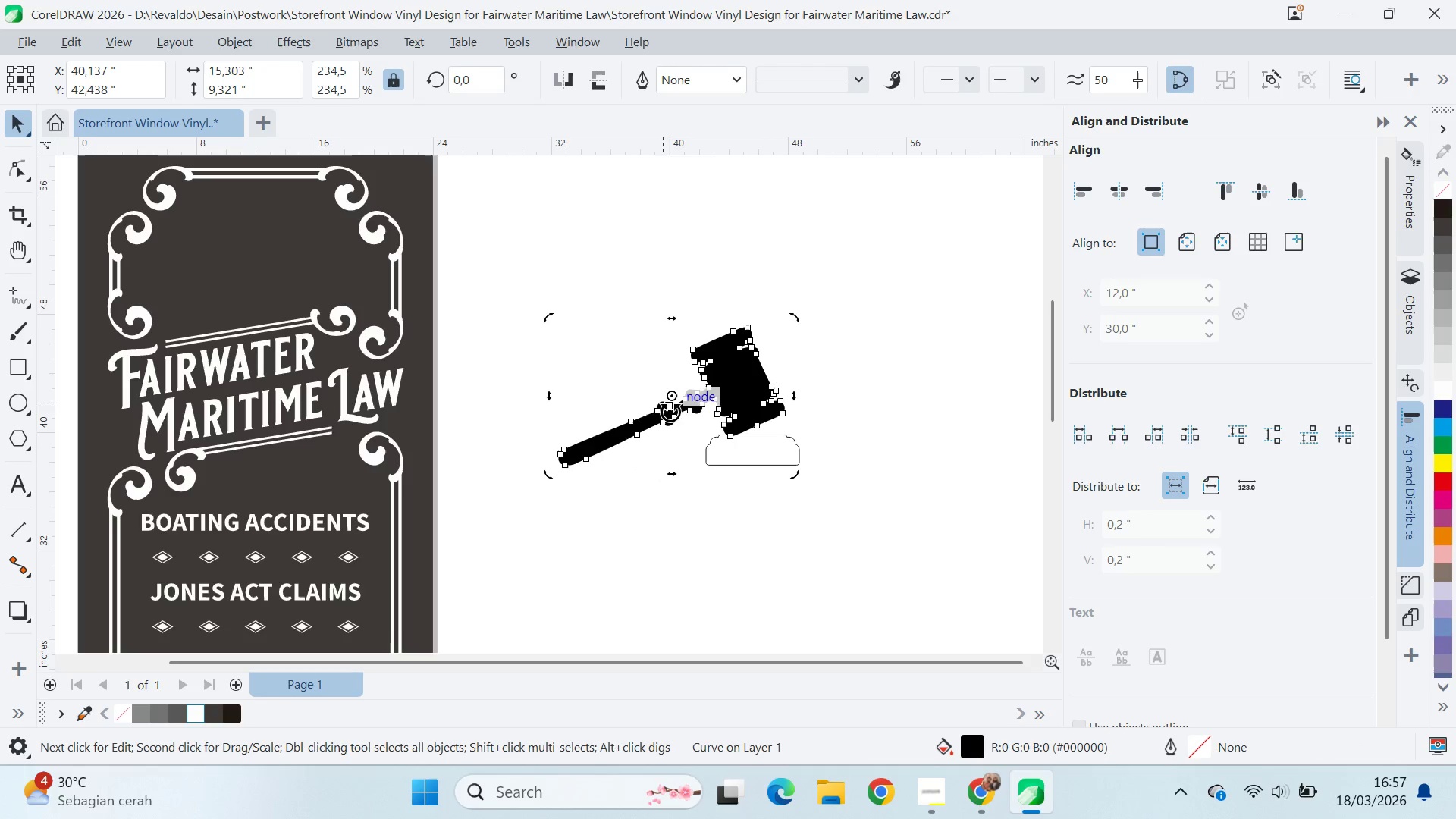 
key(Control+ControlLeft)
 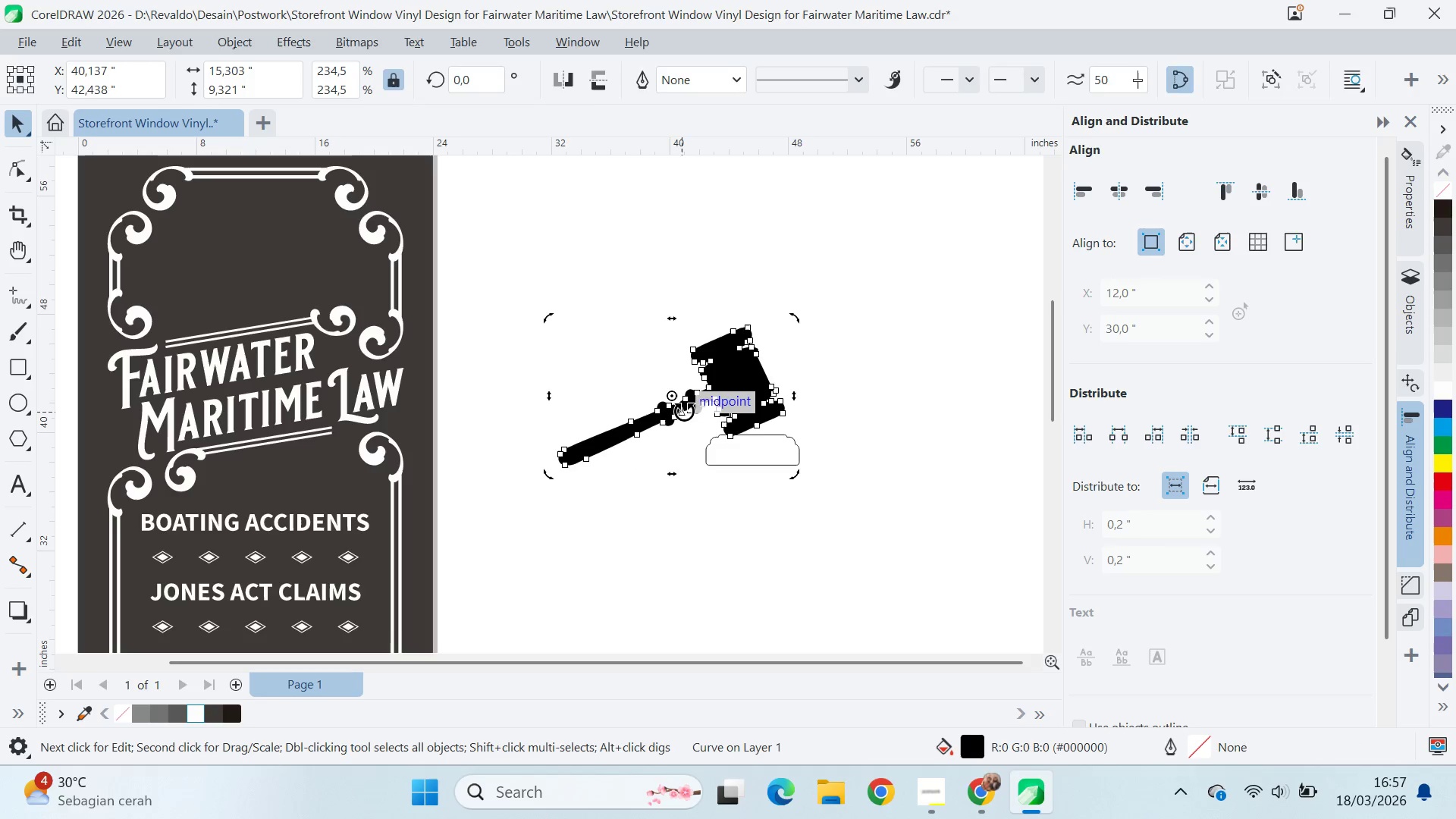 
key(A)
 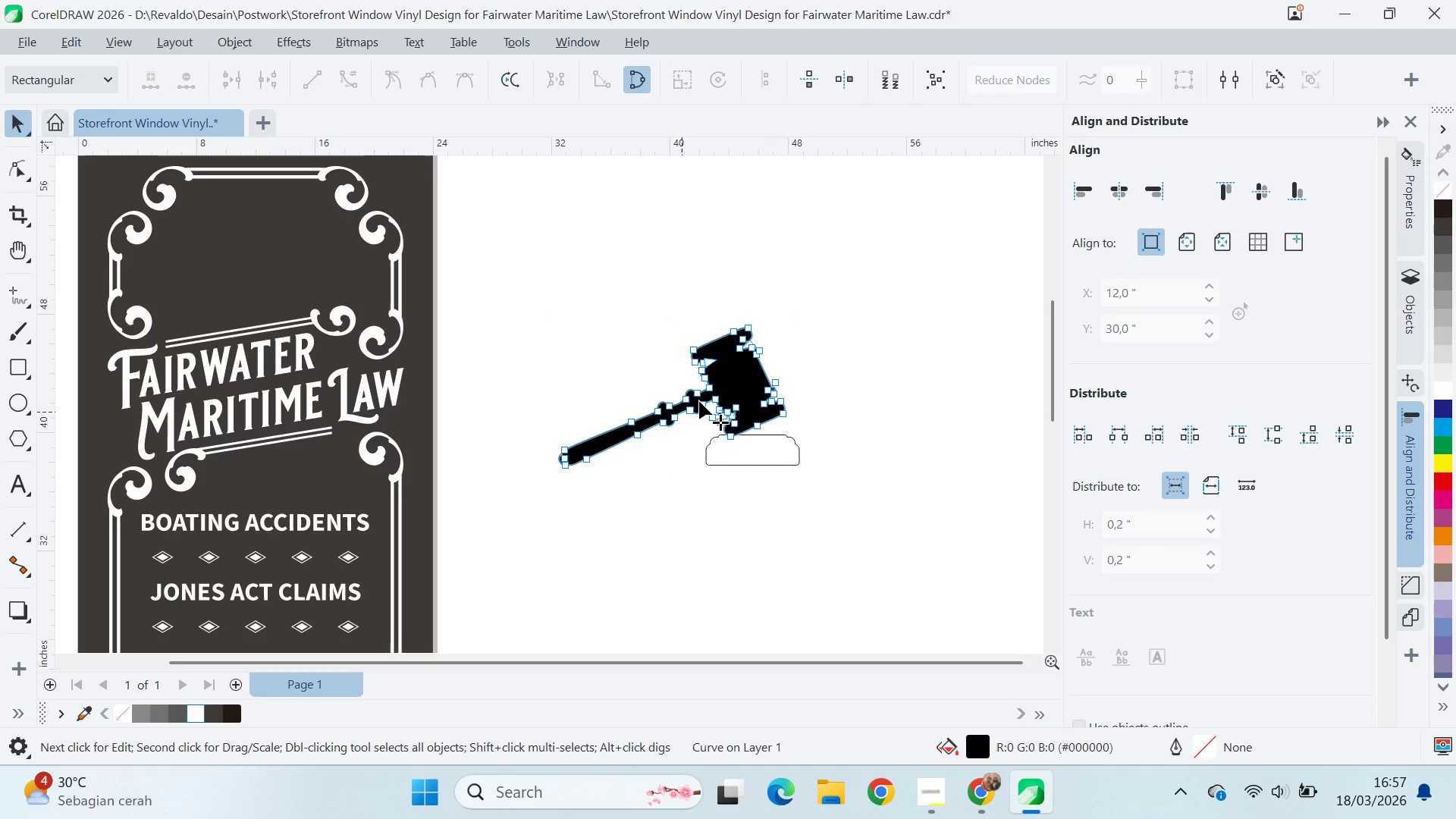 
key(Control+ControlLeft)
 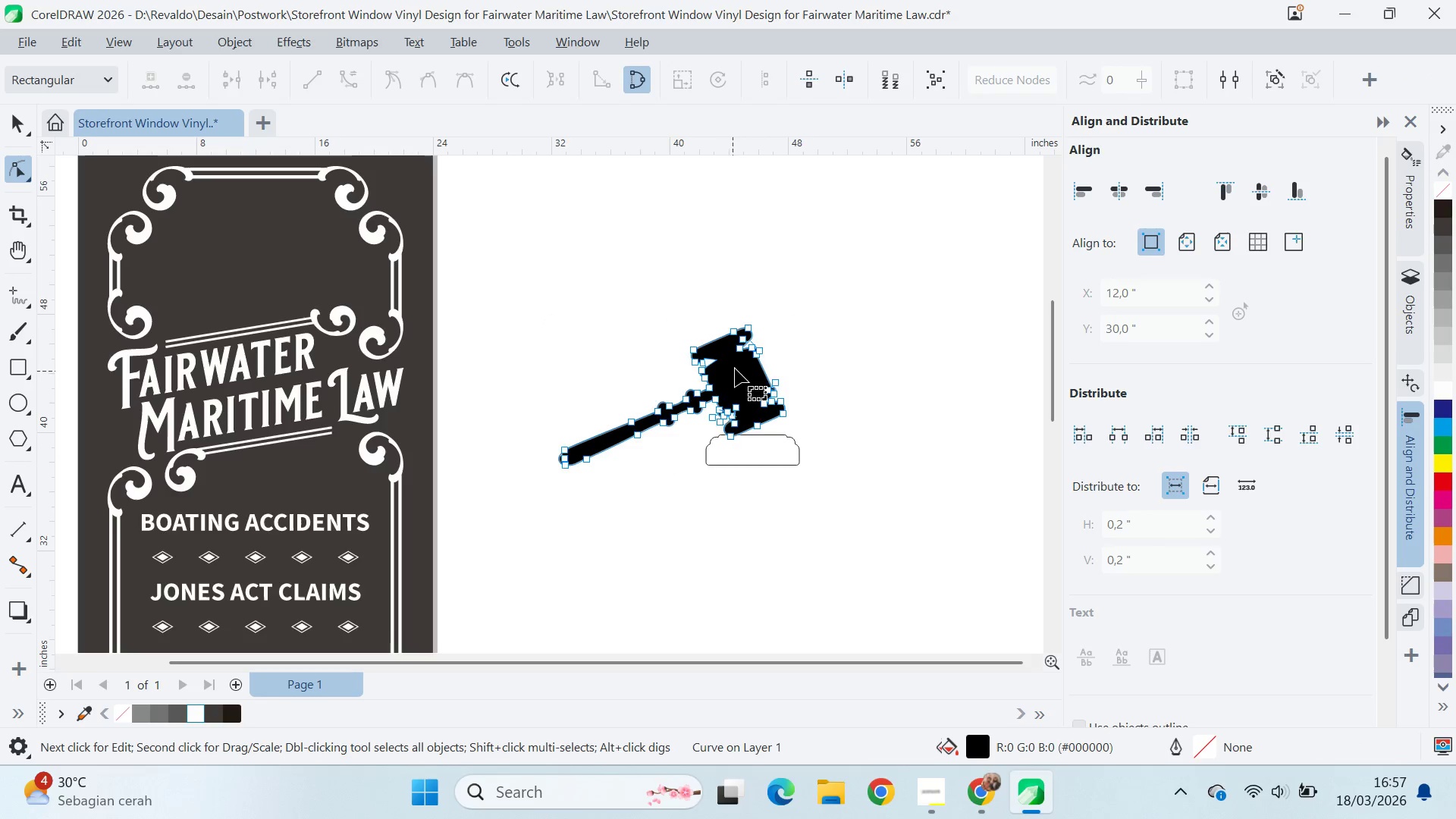 
key(Control+A)
 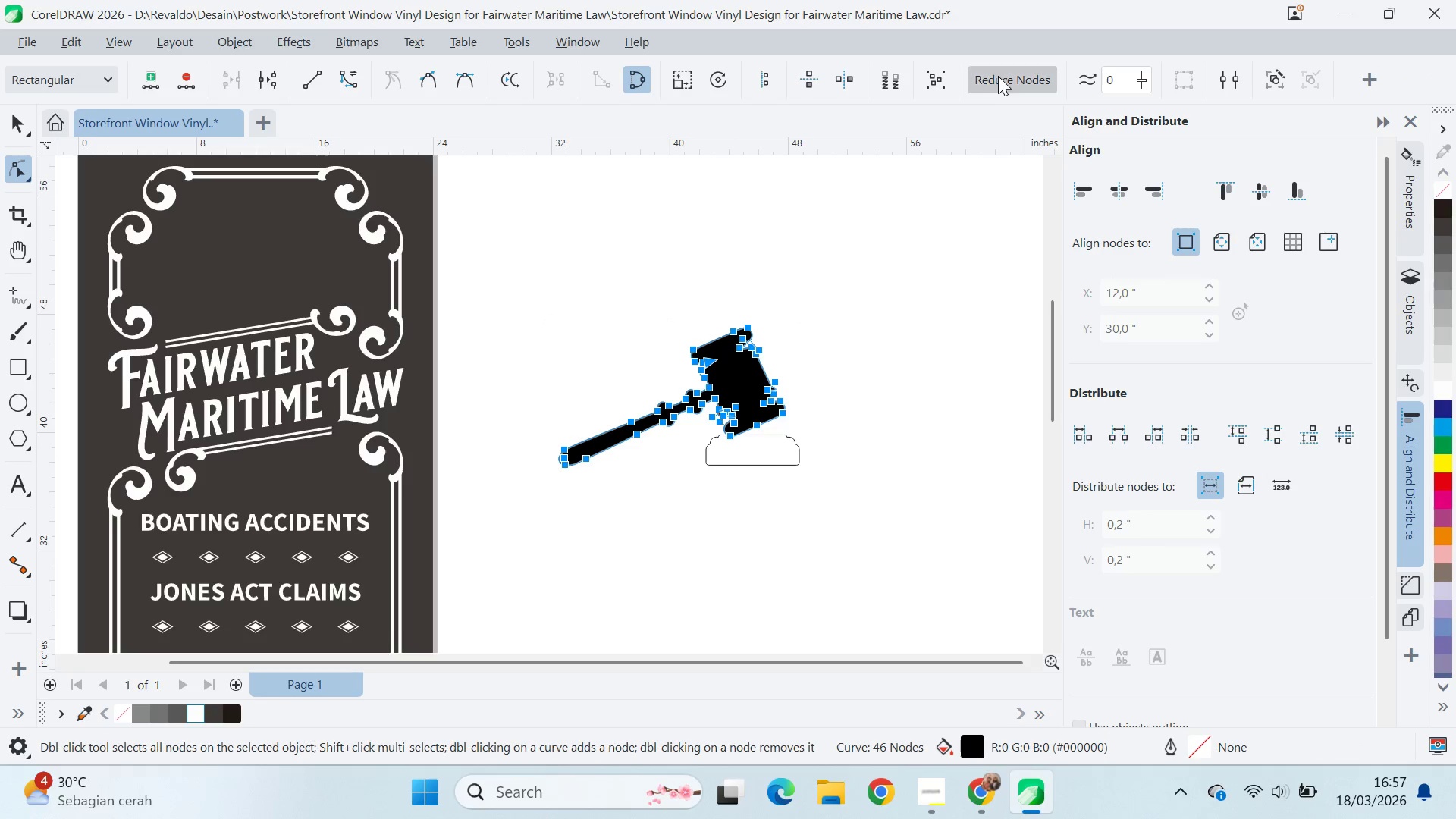 
double_click([999, 75])
 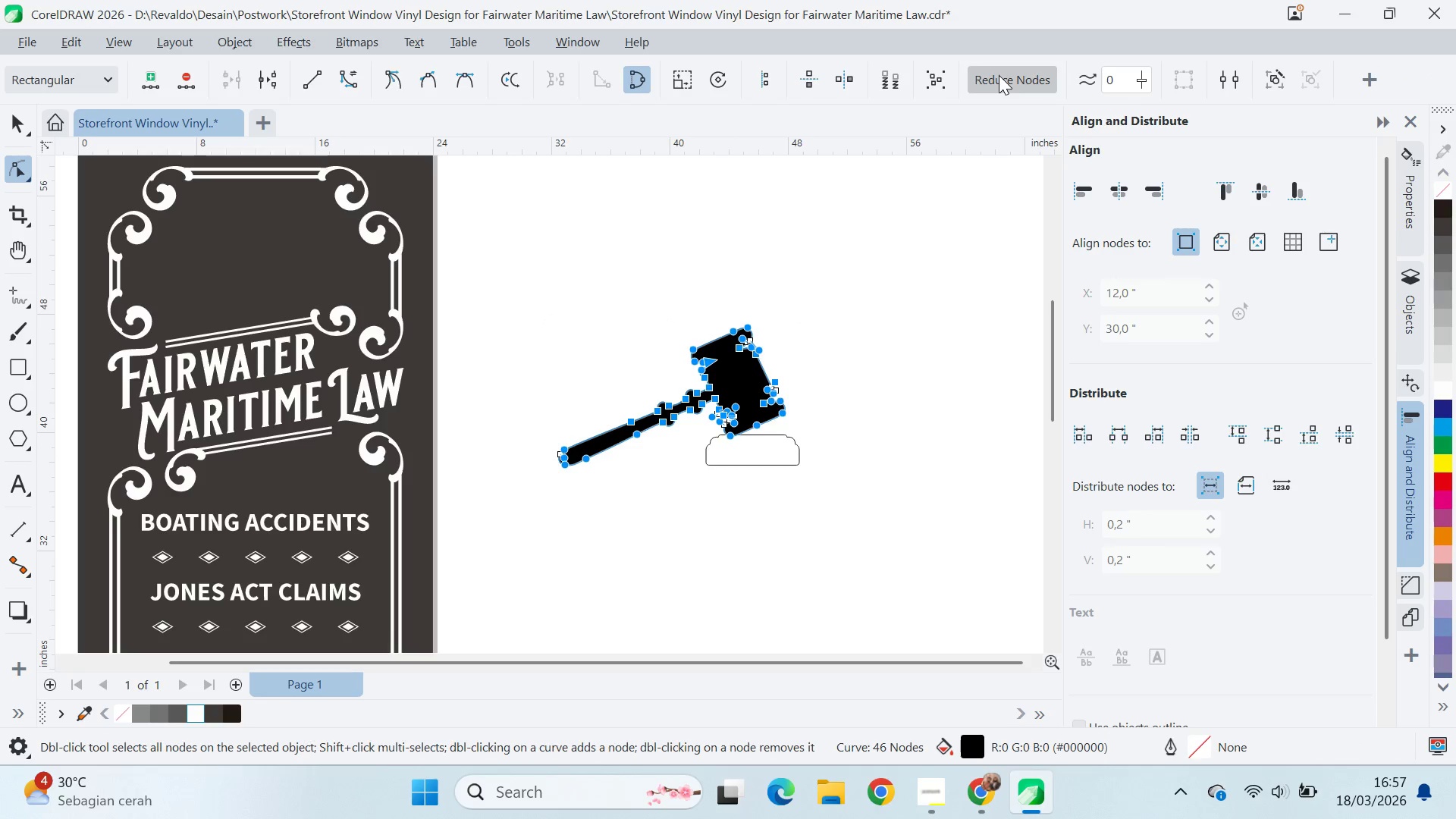 
triple_click([999, 75])
 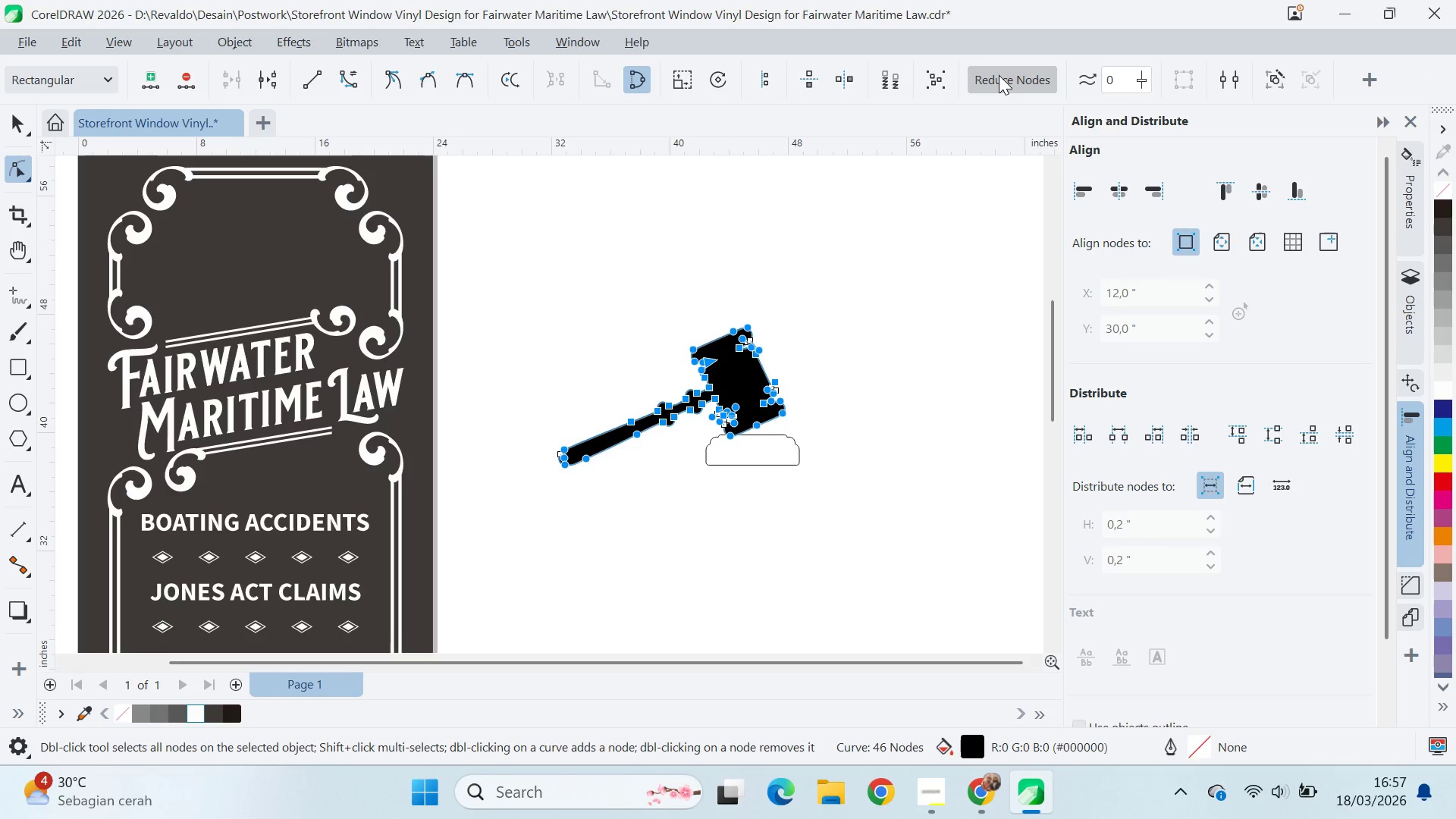 
triple_click([999, 75])
 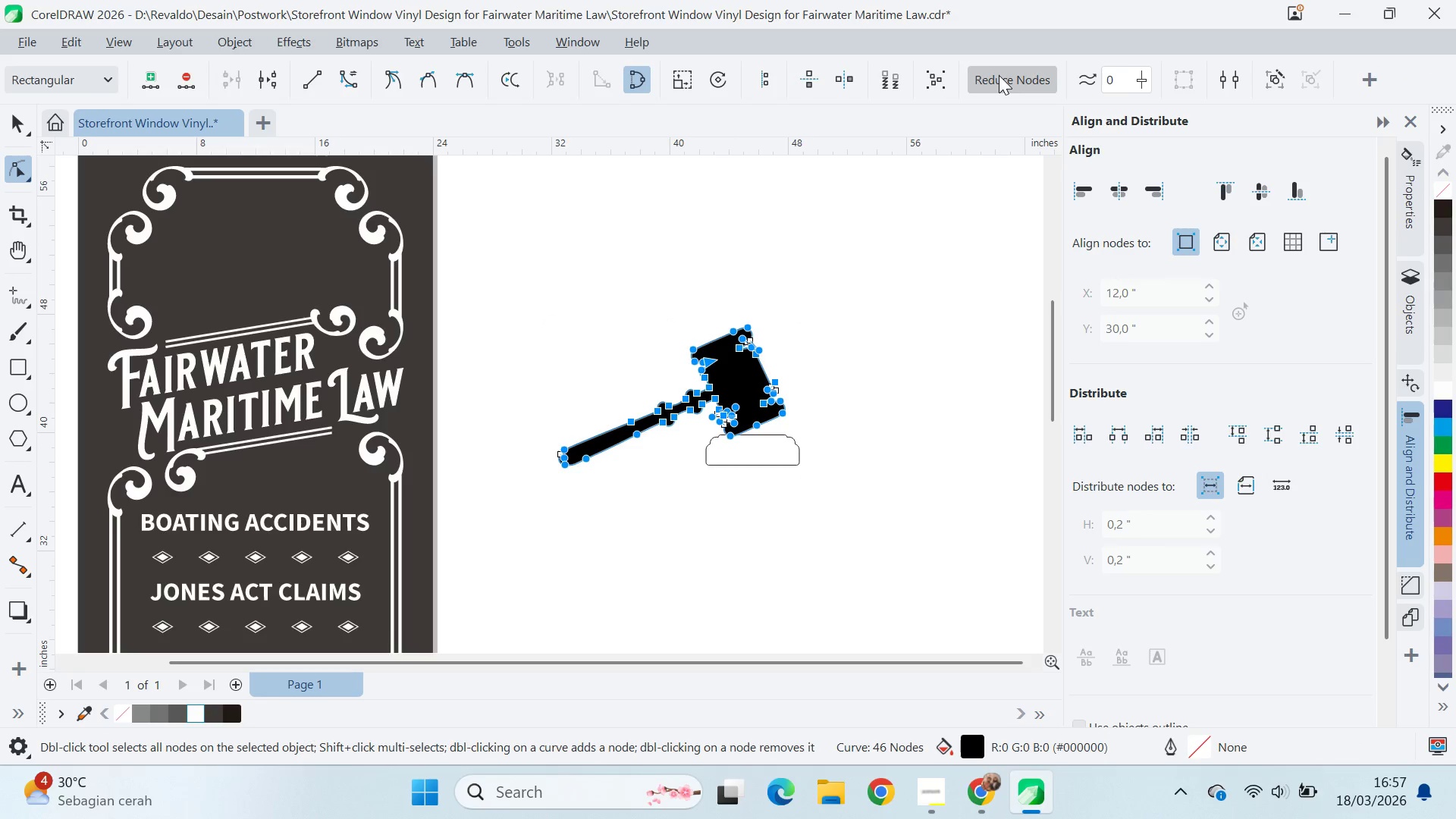 
key(V)
 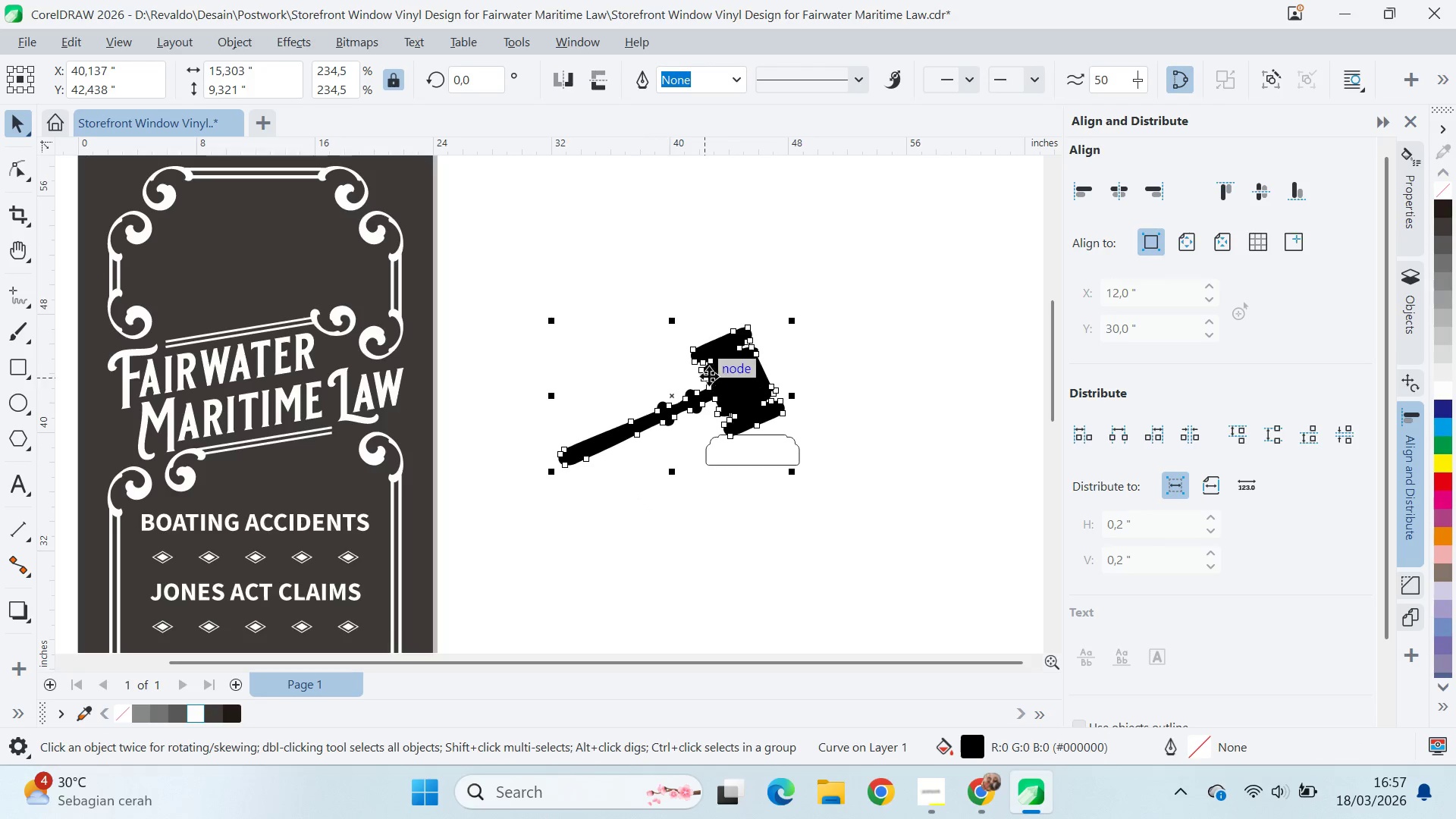 
left_click([693, 395])
 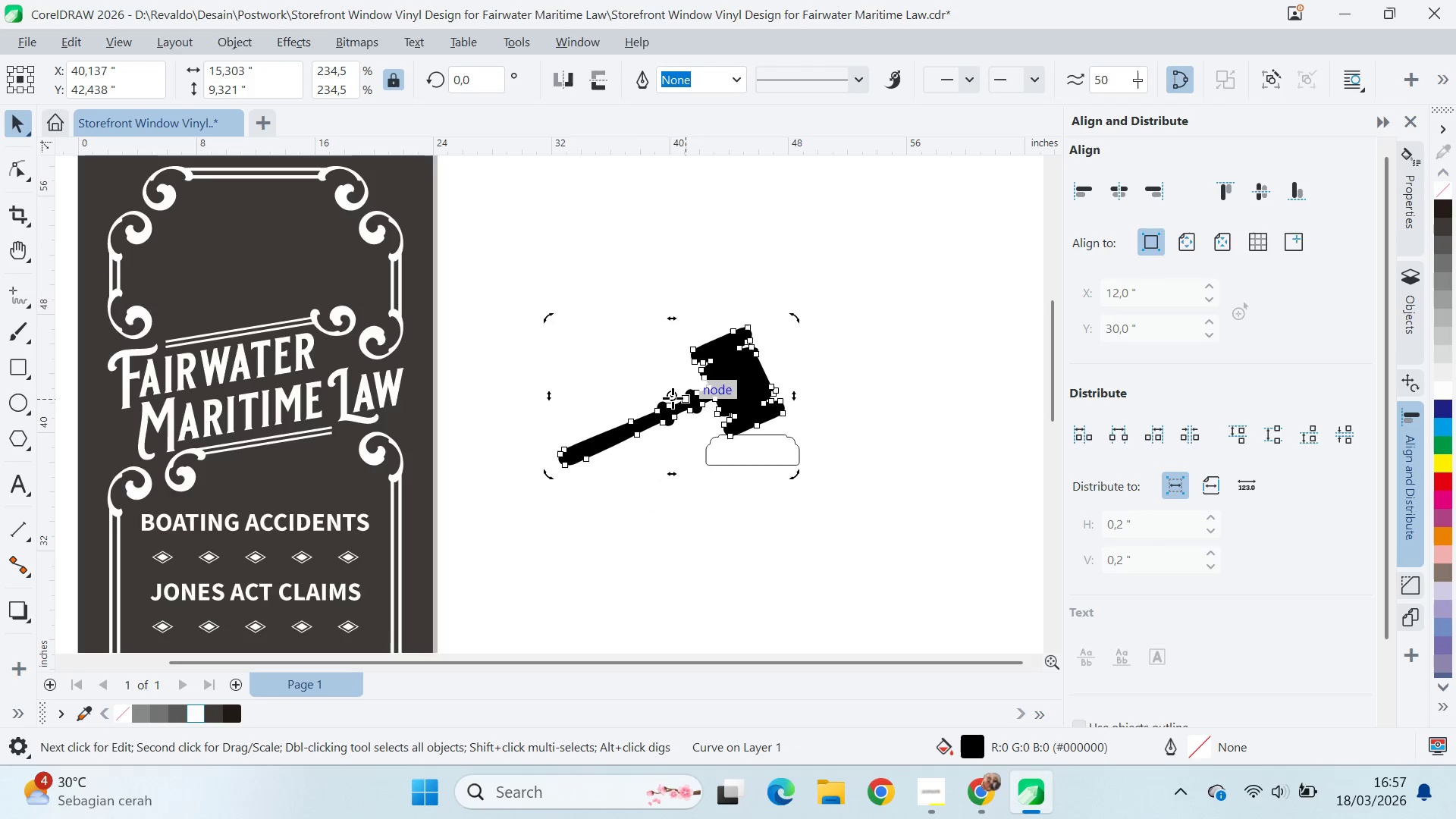 
left_click_drag(start_coordinate=[673, 397], to_coordinate=[568, 469])
 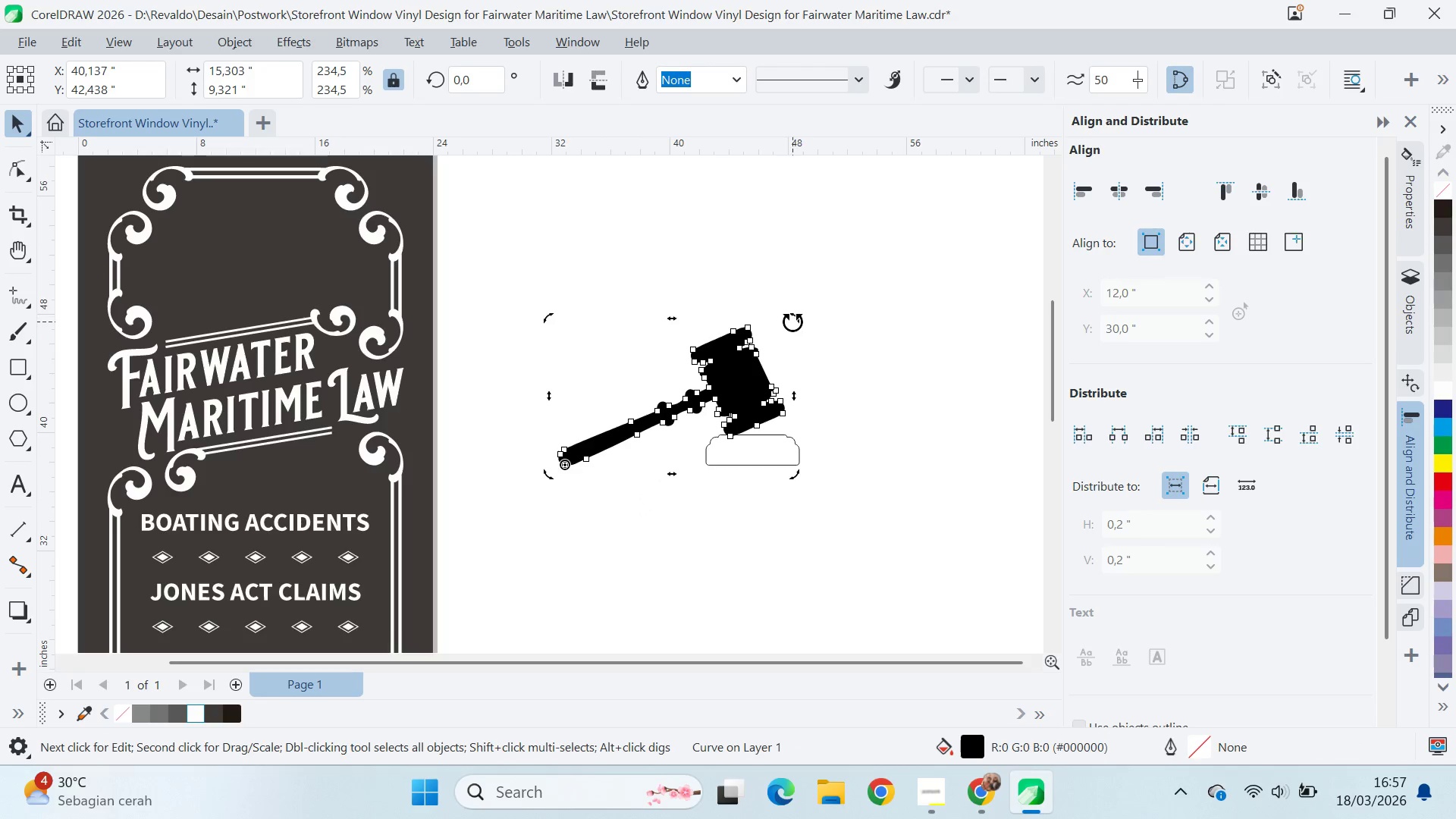 
left_click_drag(start_coordinate=[793, 321], to_coordinate=[795, 300])
 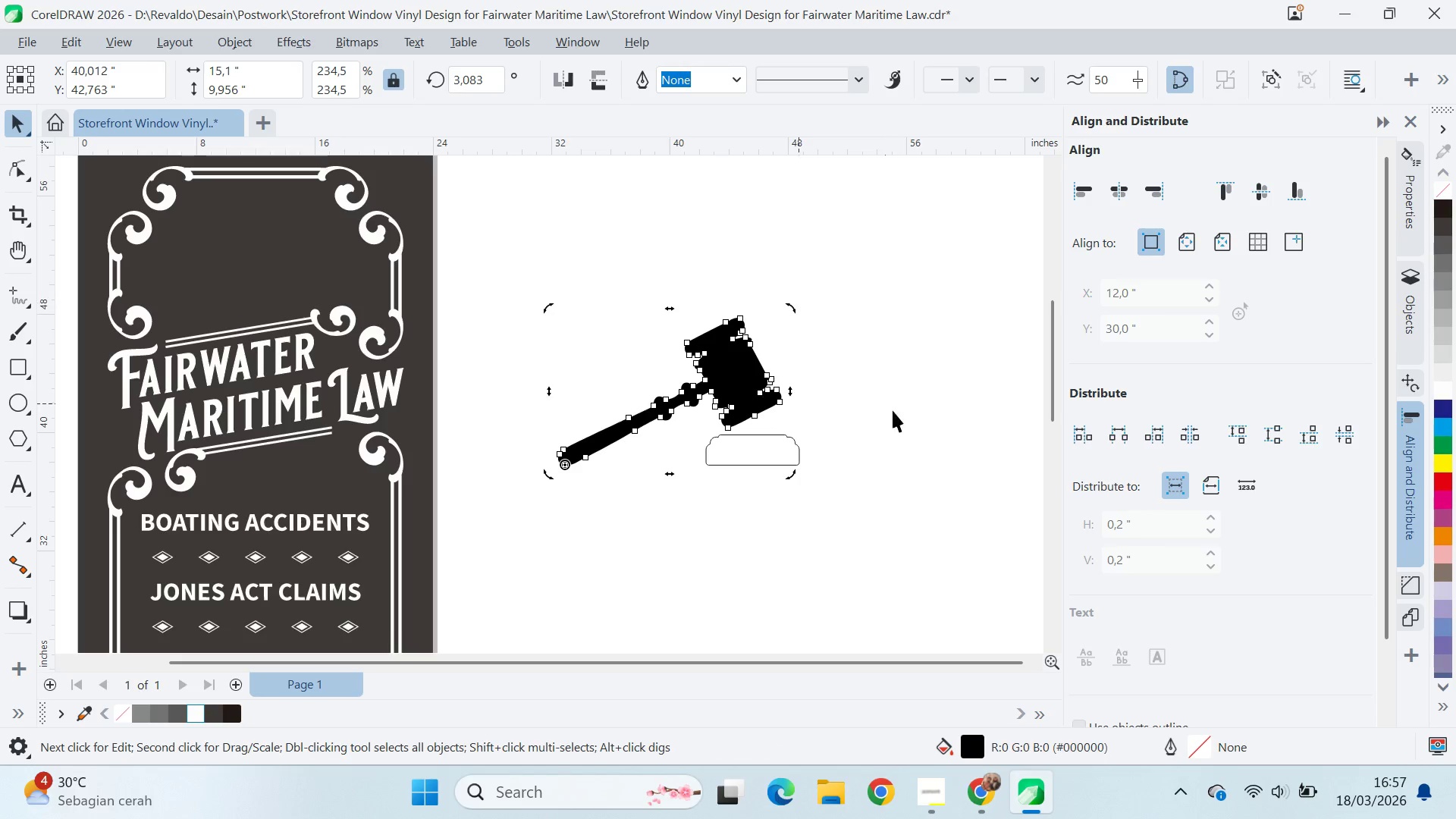 
key(V)
 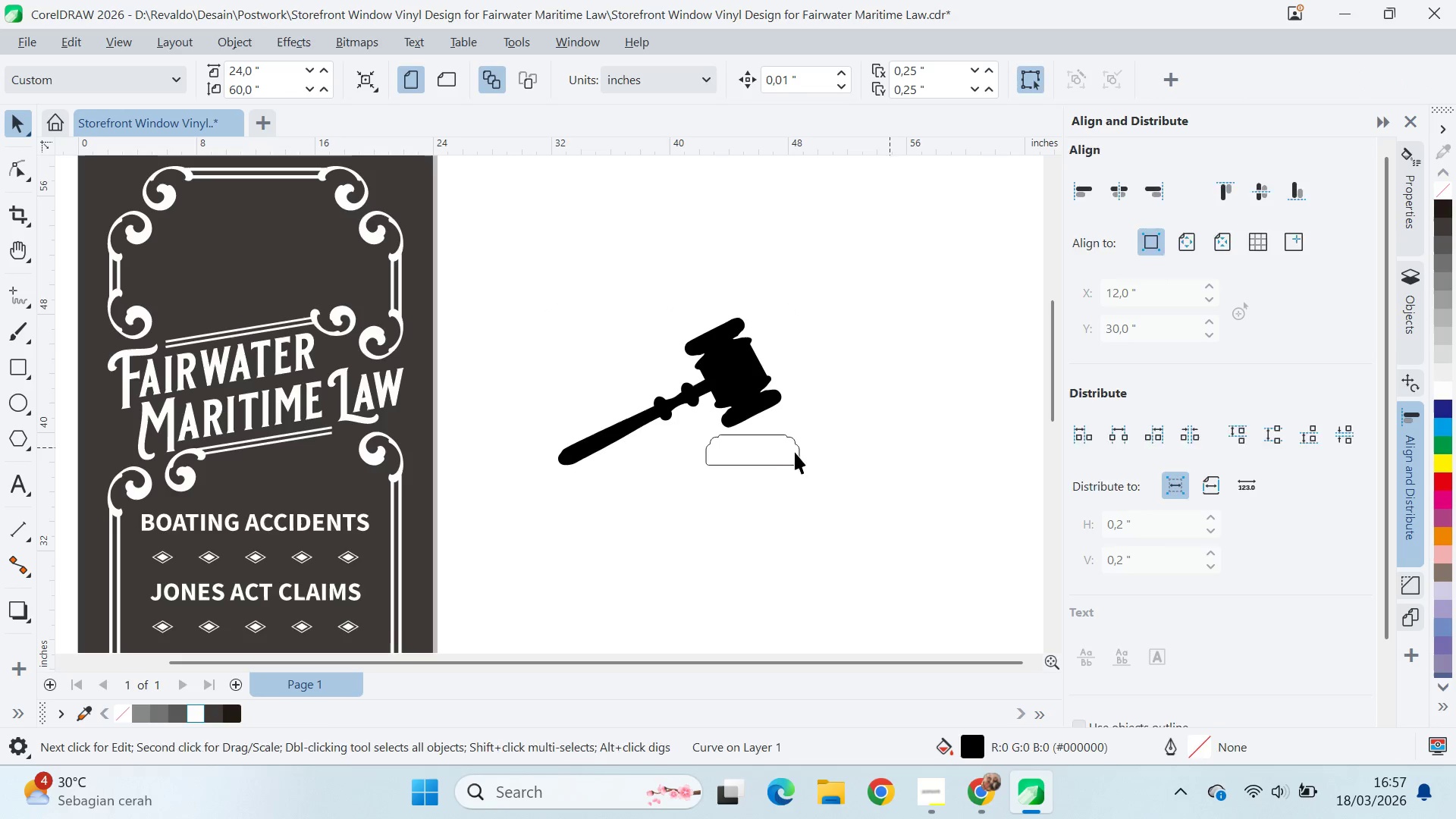 
double_click([765, 454])
 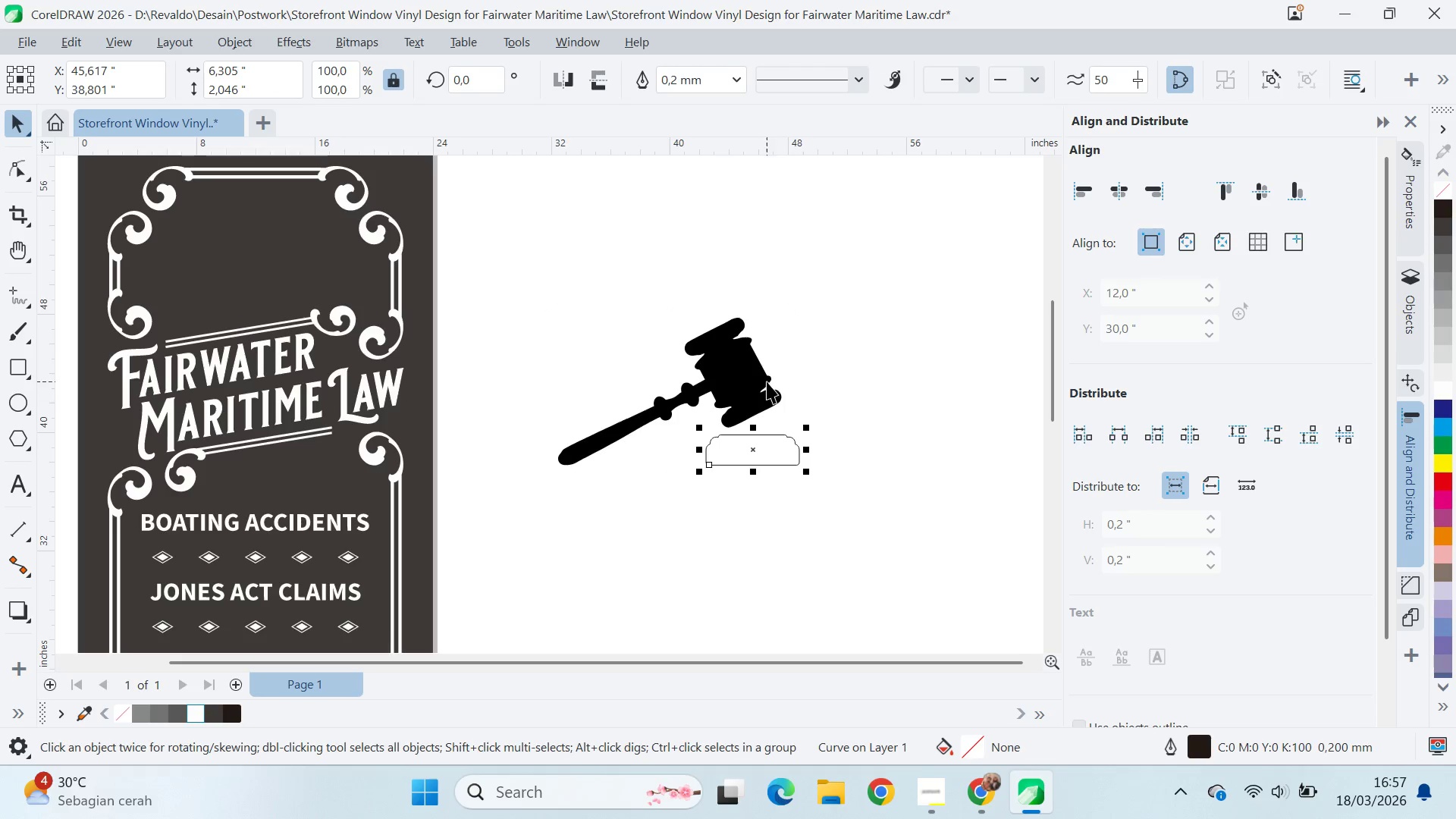 
hold_key(key=ShiftLeft, duration=0.55)
left_click([764, 383])
 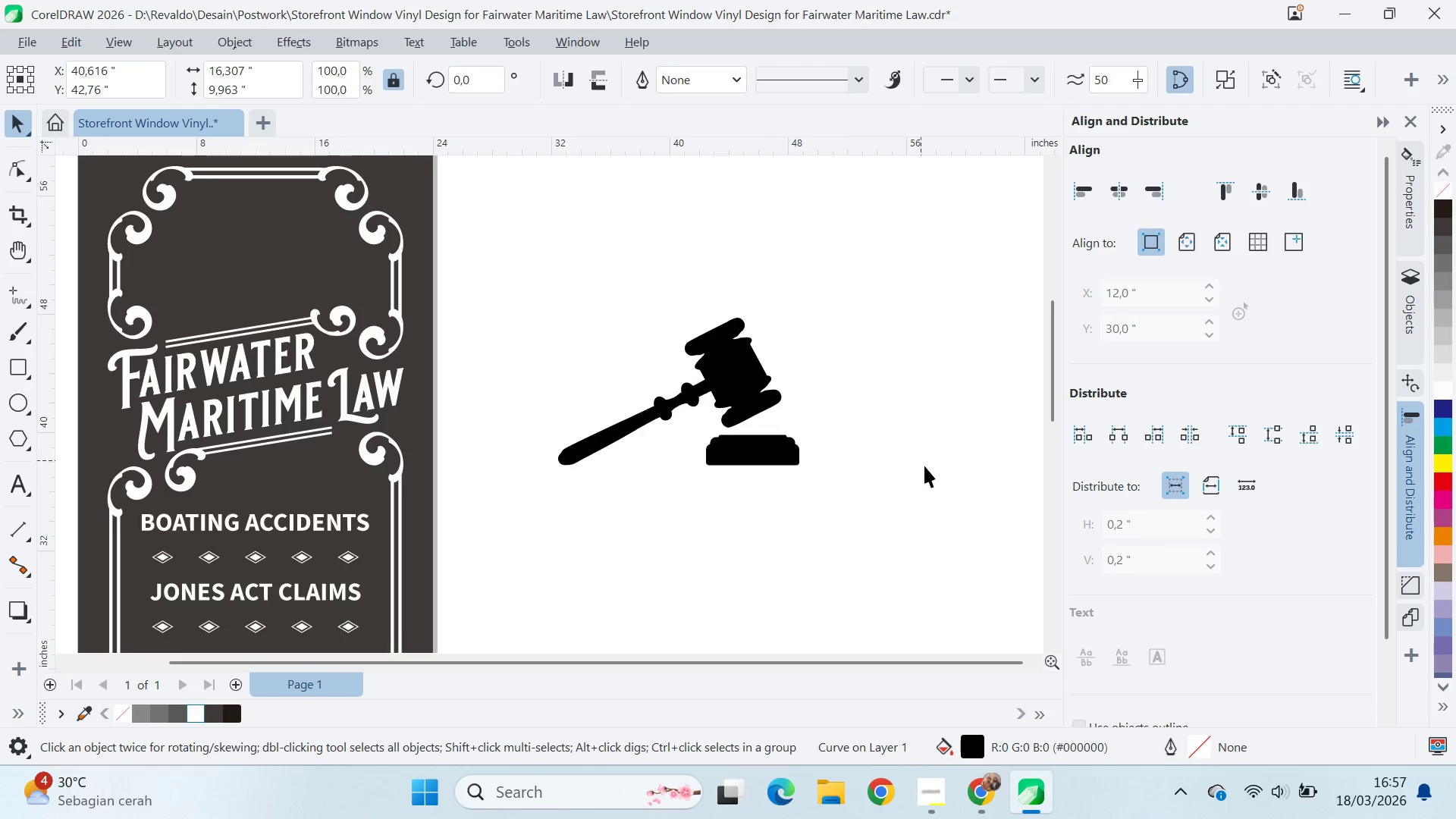 
left_click([795, 453])
 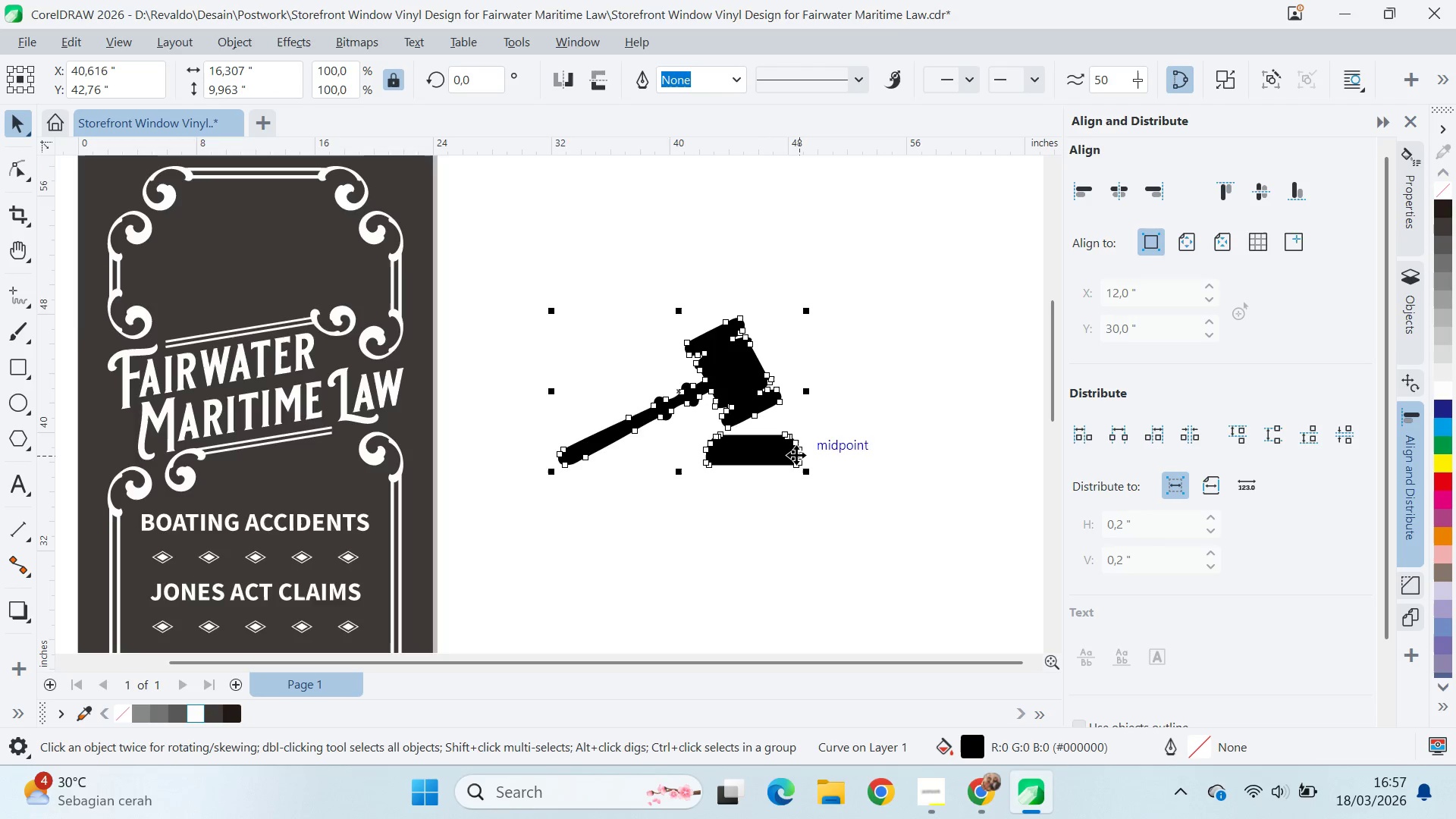 
scroll: coordinate [796, 454], scroll_direction: up, amount: 1.0
 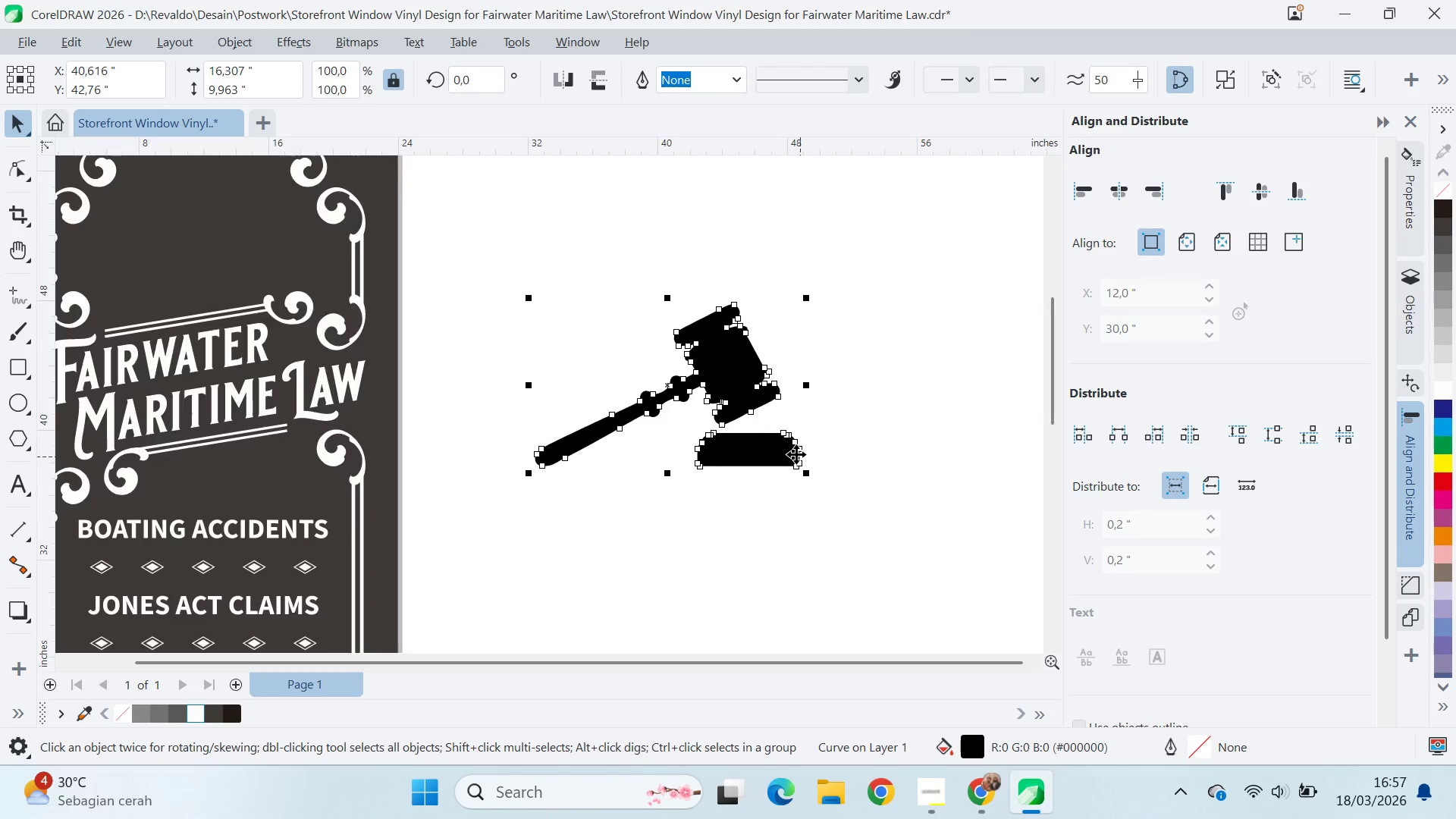 
scroll: coordinate [796, 454], scroll_direction: down, amount: 3.0
 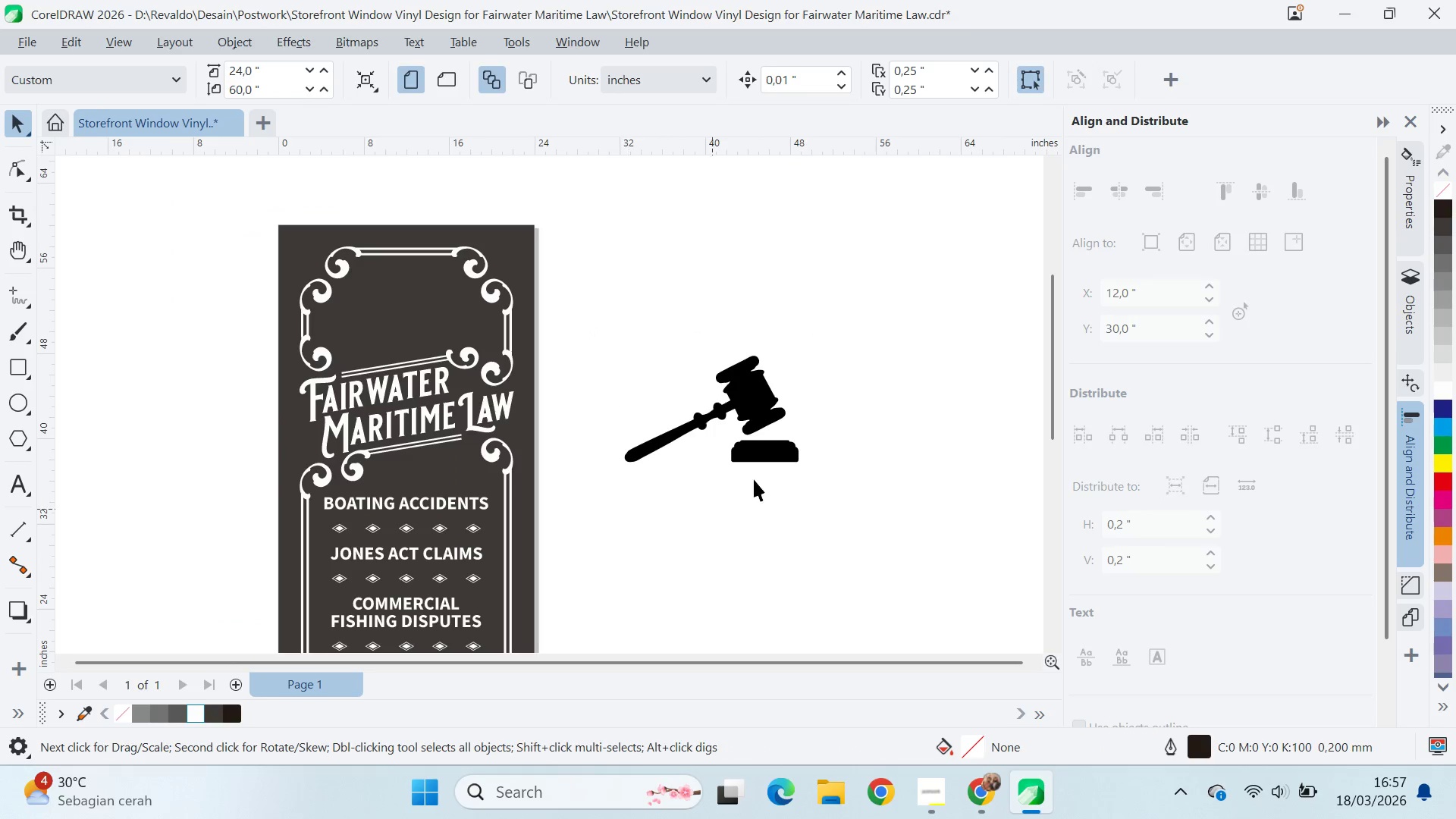 
left_click_drag(start_coordinate=[783, 451], to_coordinate=[735, 431])
 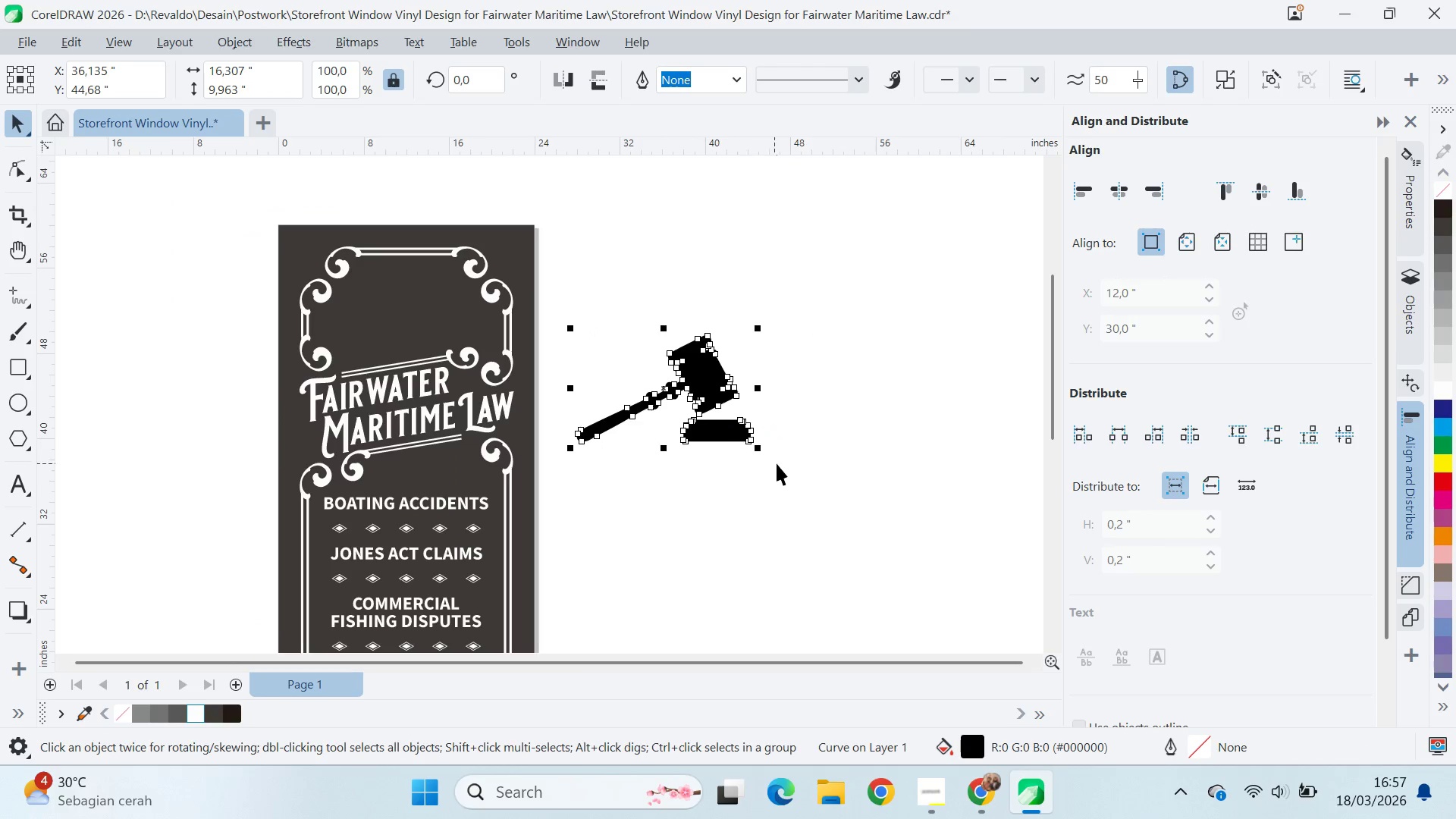 
hold_key(key=ShiftLeft, duration=1.52)
left_click_drag(start_coordinate=[764, 453], to_coordinate=[720, 446])
 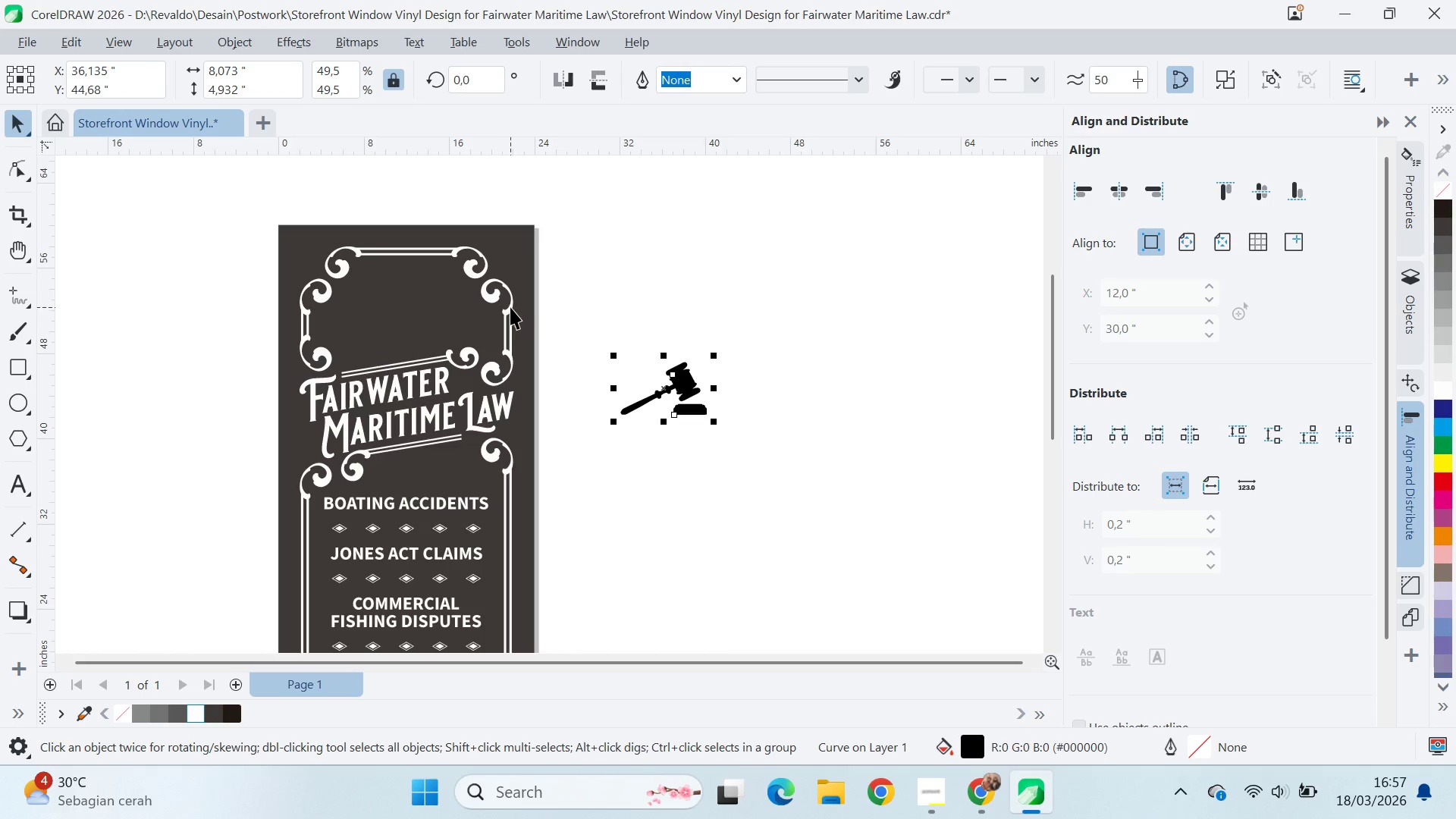 
hold_key(key=ShiftLeft, duration=0.92)
left_click([510, 307])
 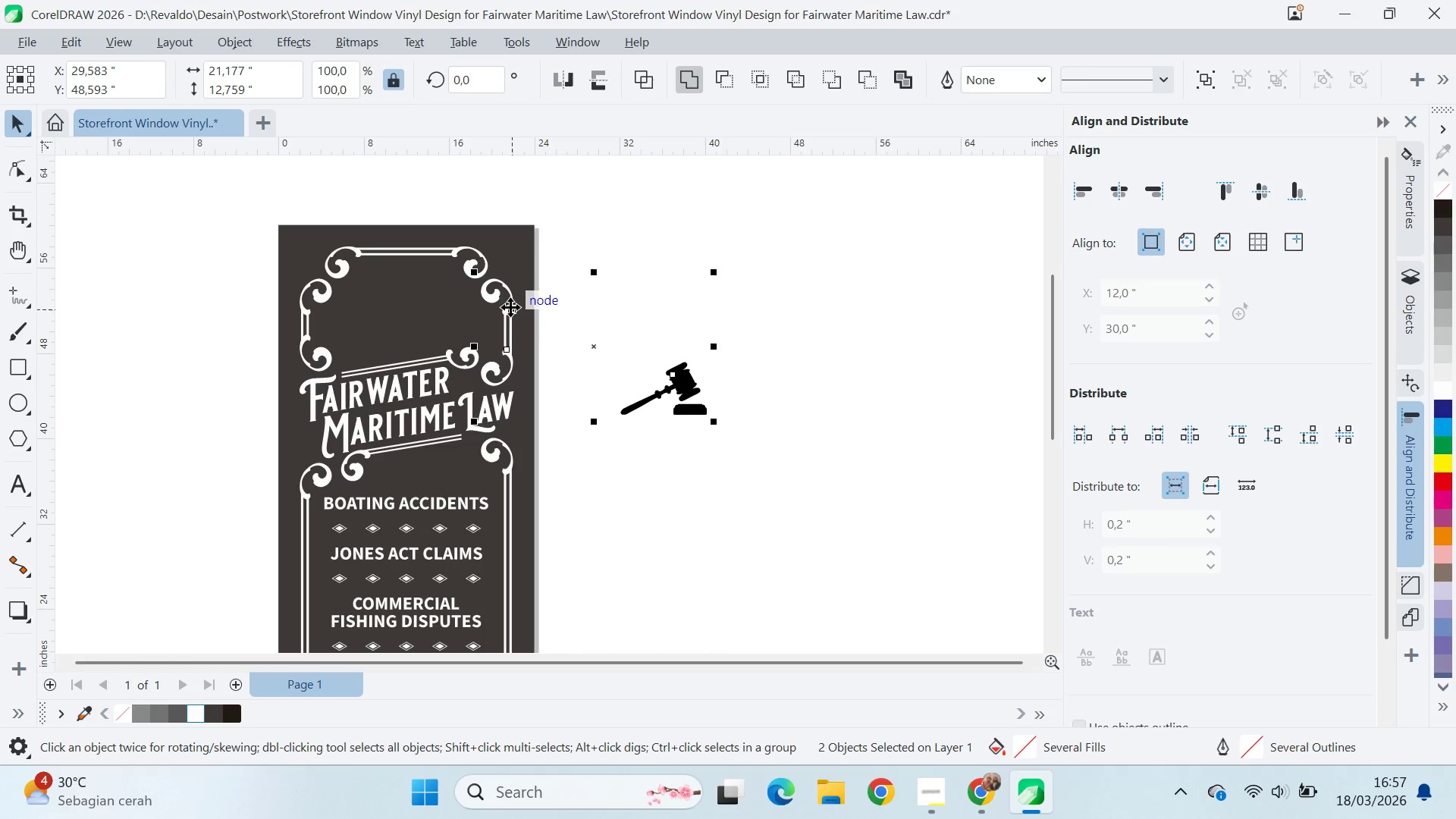 
key(C)
 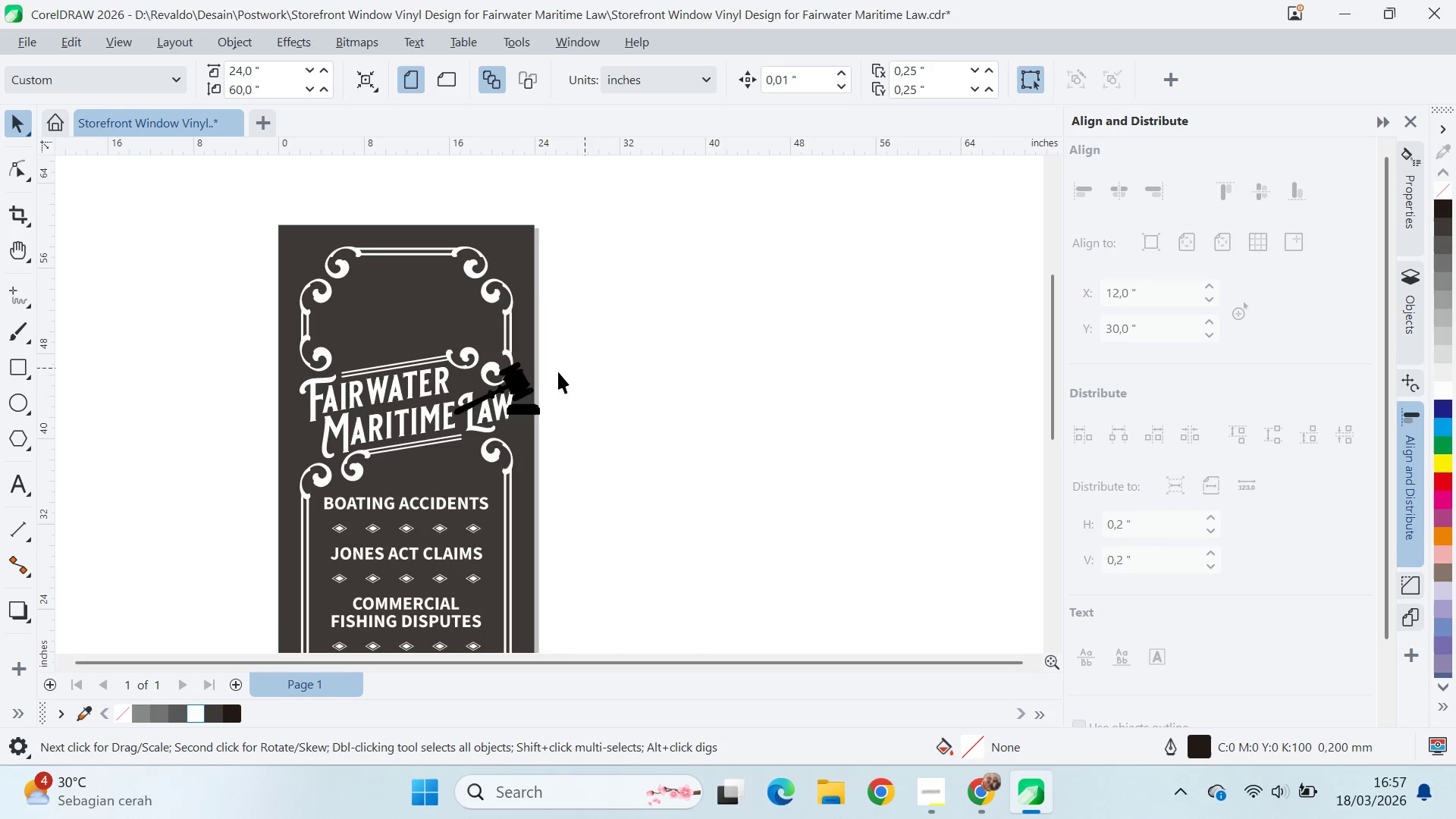 
double_click([513, 386])
 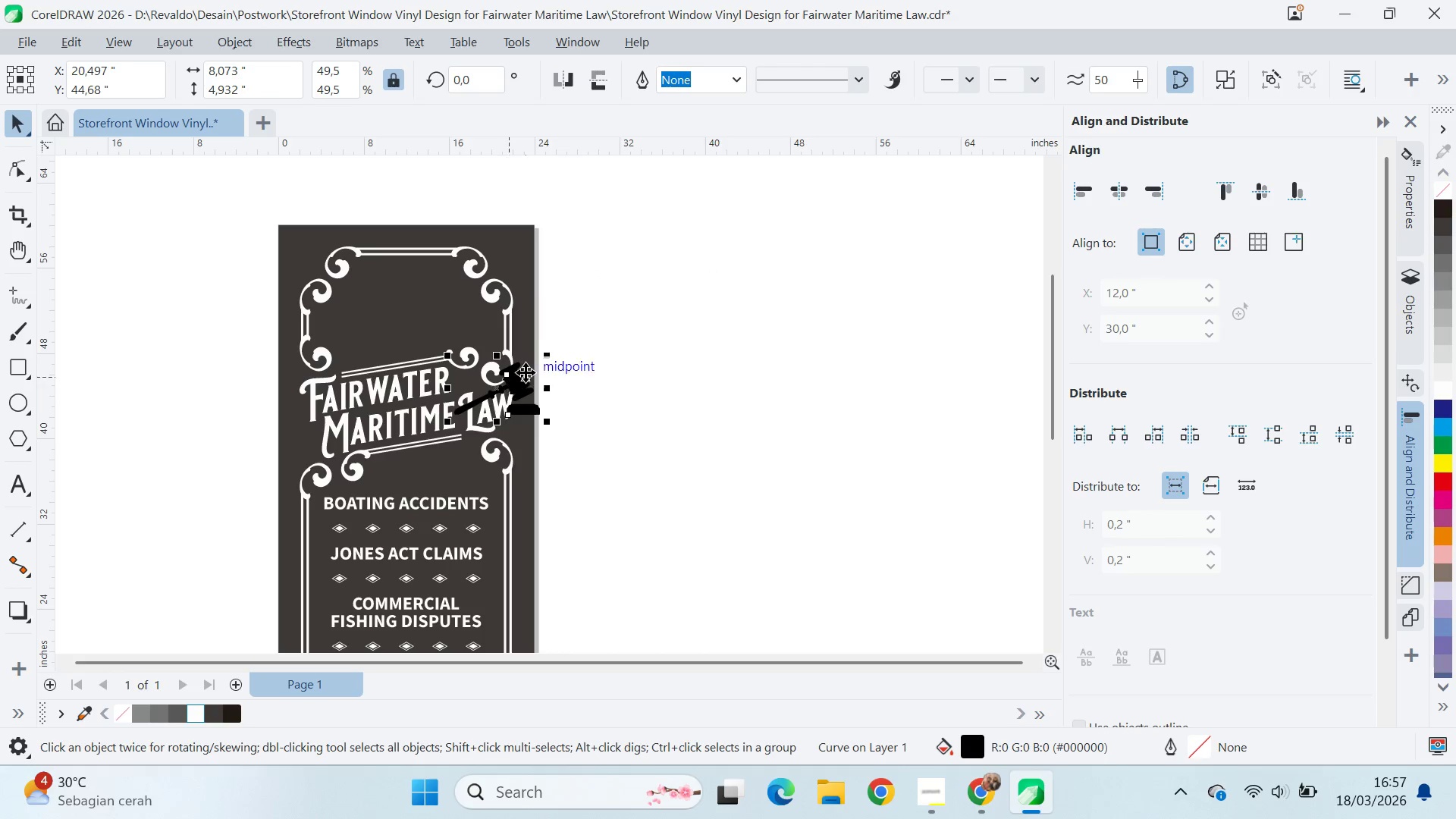 
hold_key(key=ShiftLeft, duration=0.72)
triple_click([539, 306])
 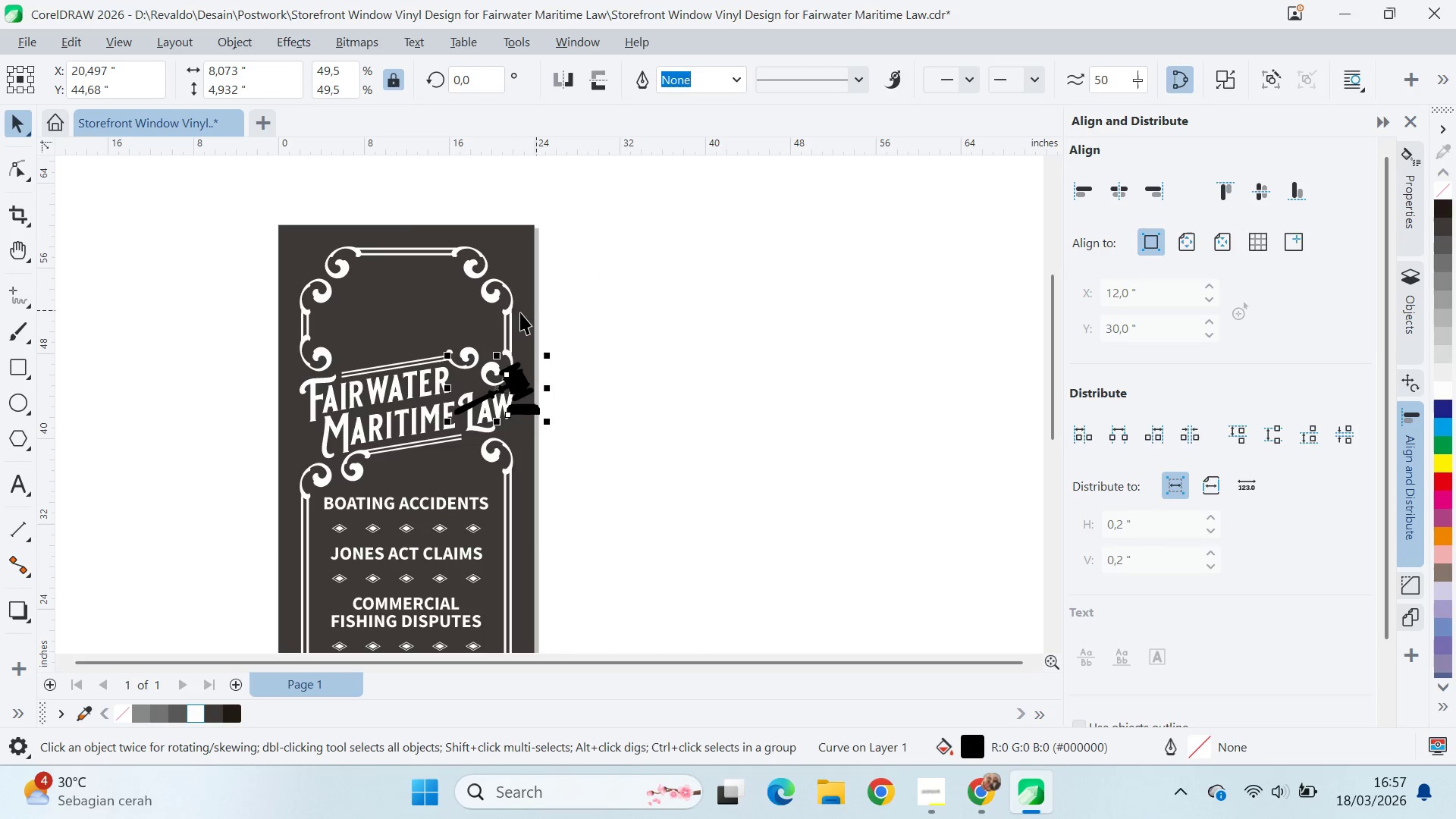 
triple_click([519, 312])
 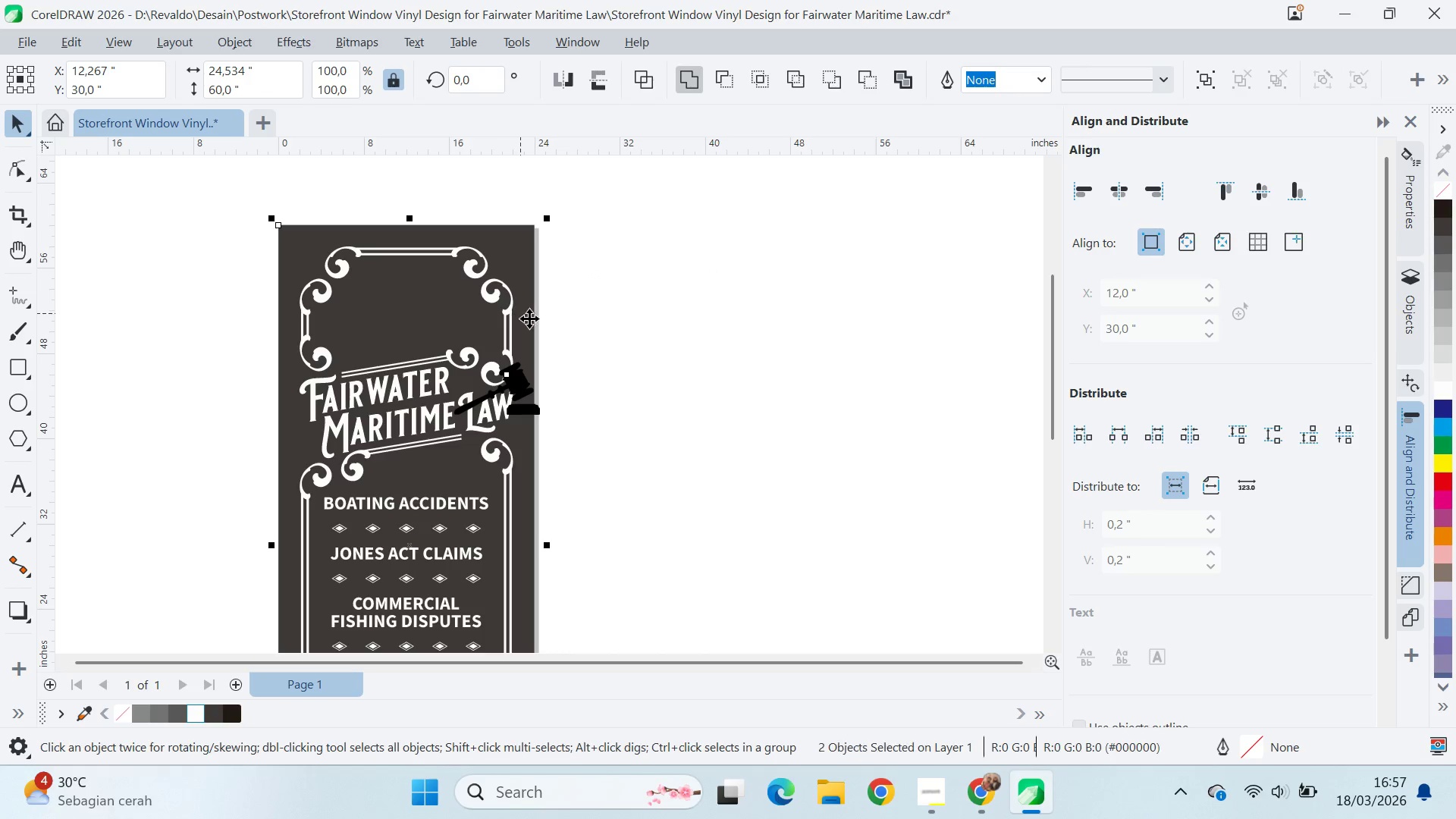 
key(C)
 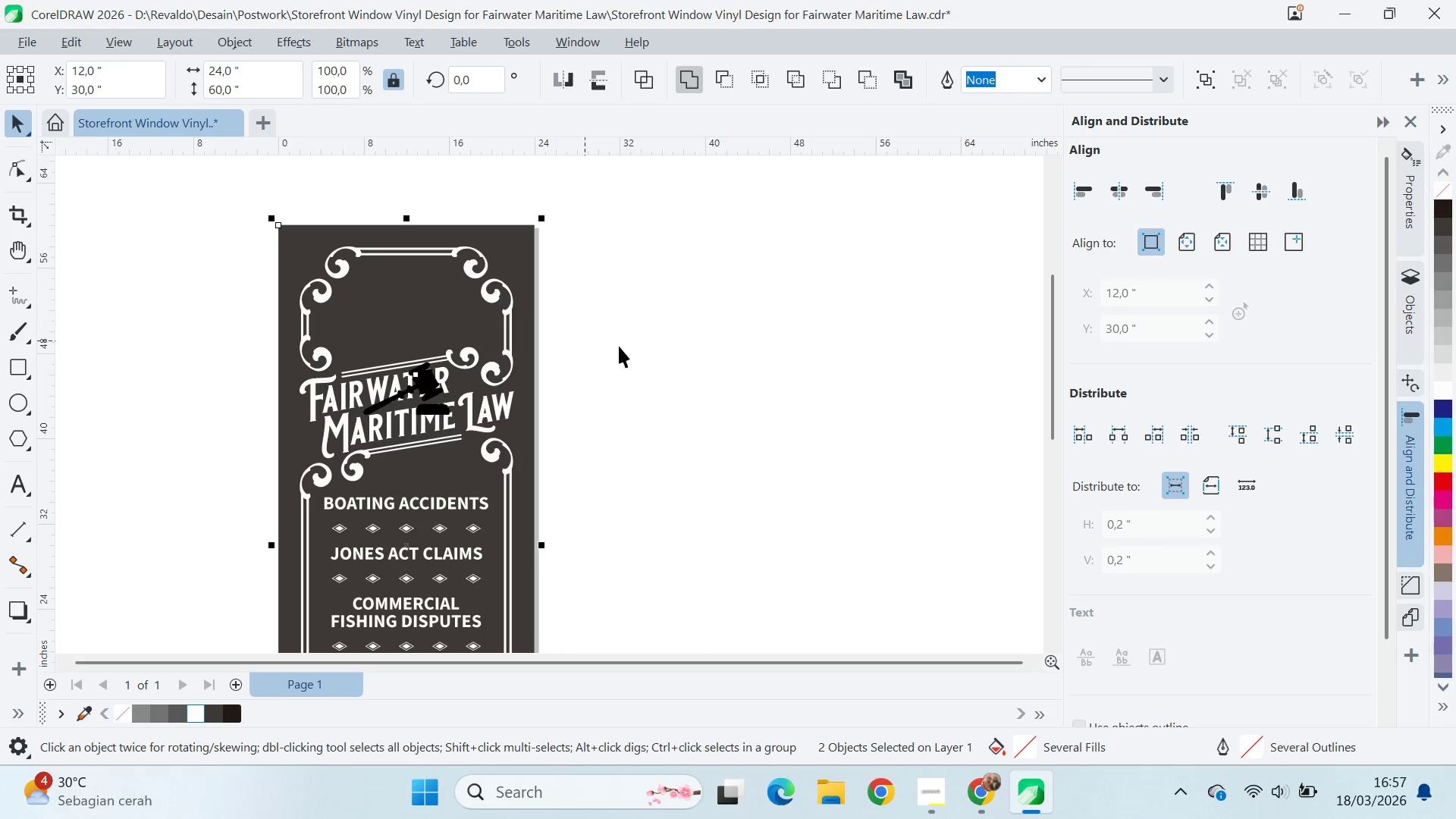 
left_click_drag(start_coordinate=[658, 349], to_coordinate=[645, 353])
 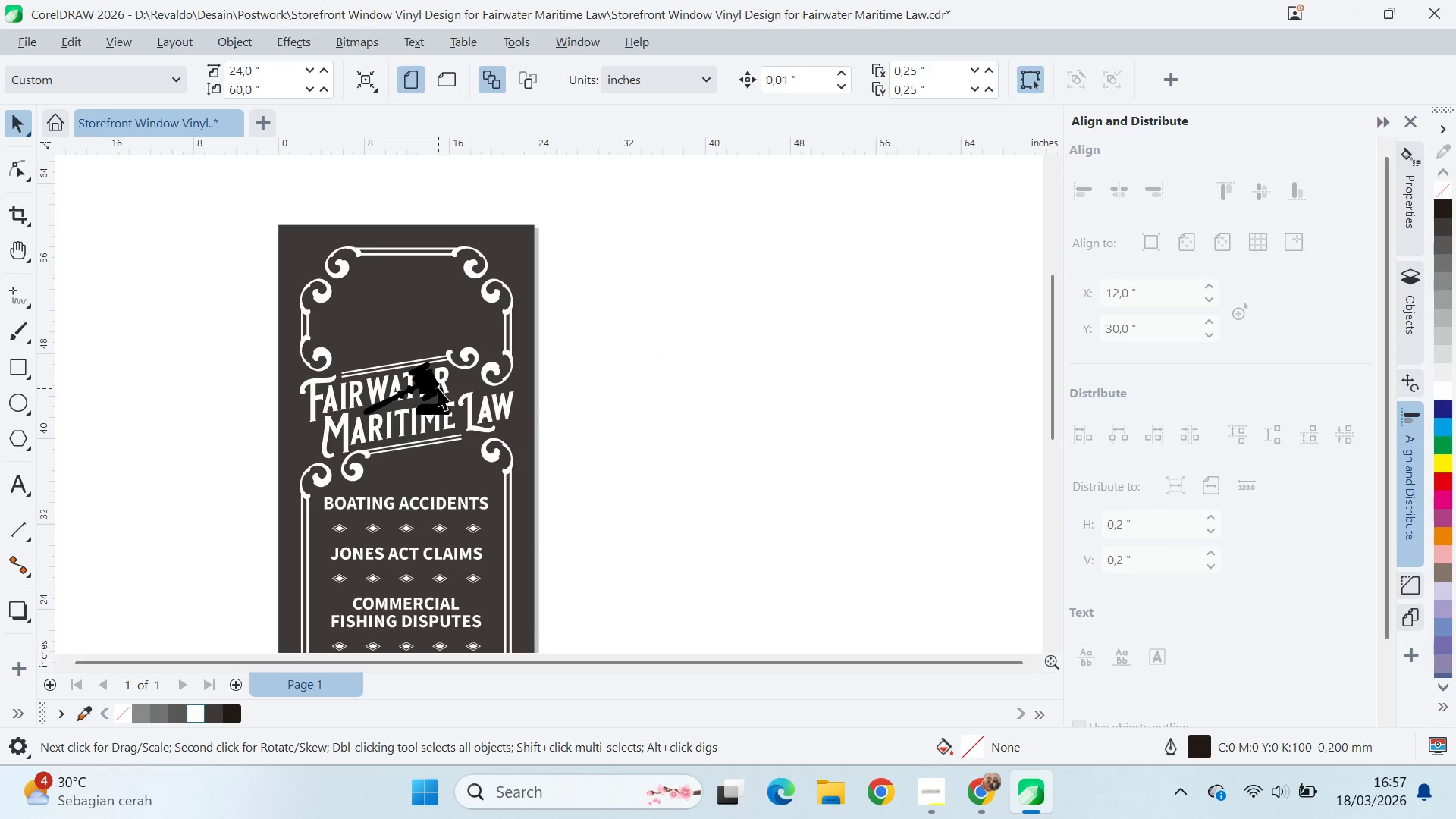 
left_click_drag(start_coordinate=[437, 388], to_coordinate=[424, 325])
 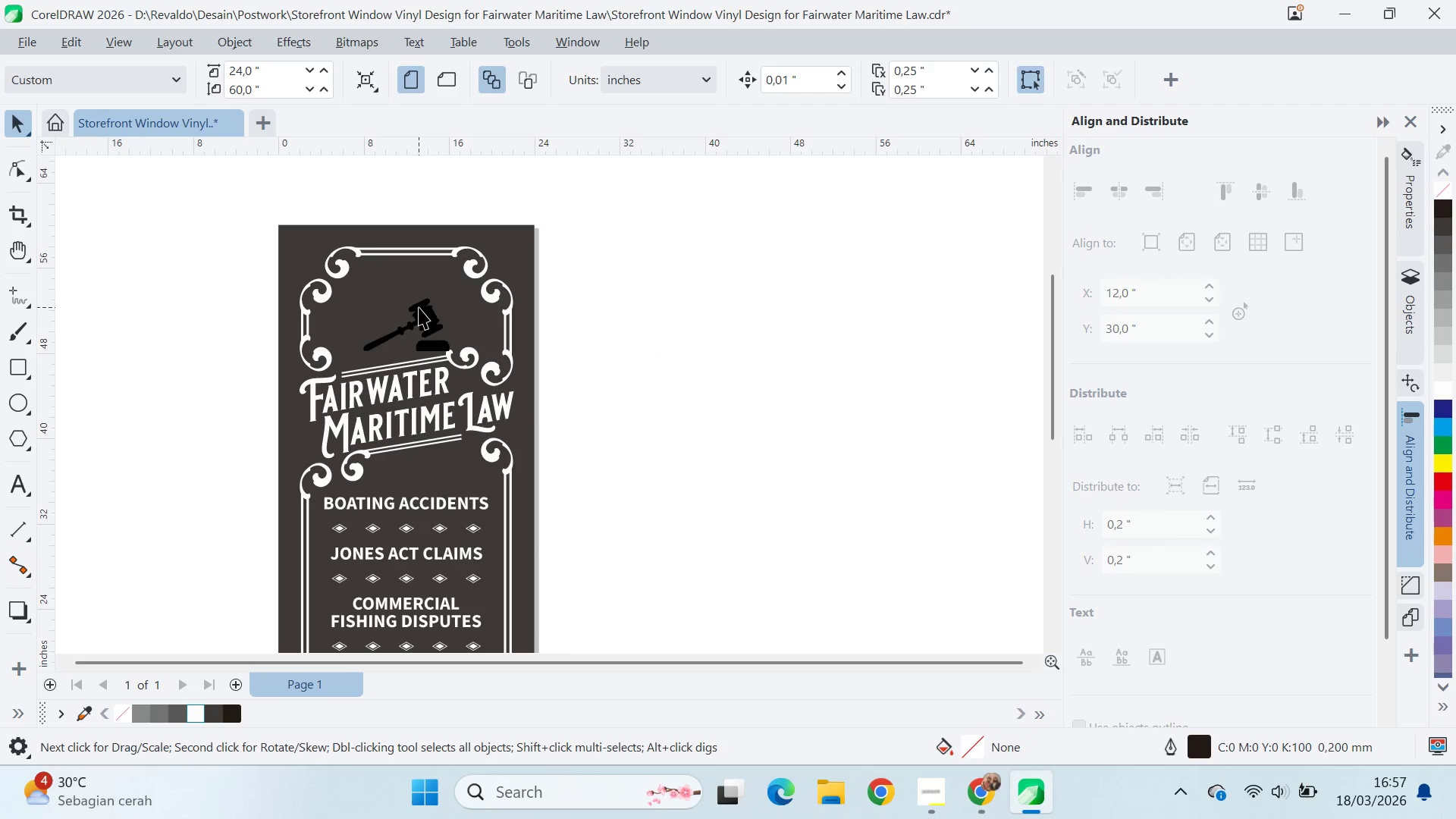 
hold_key(key=ShiftLeft, duration=0.78)
 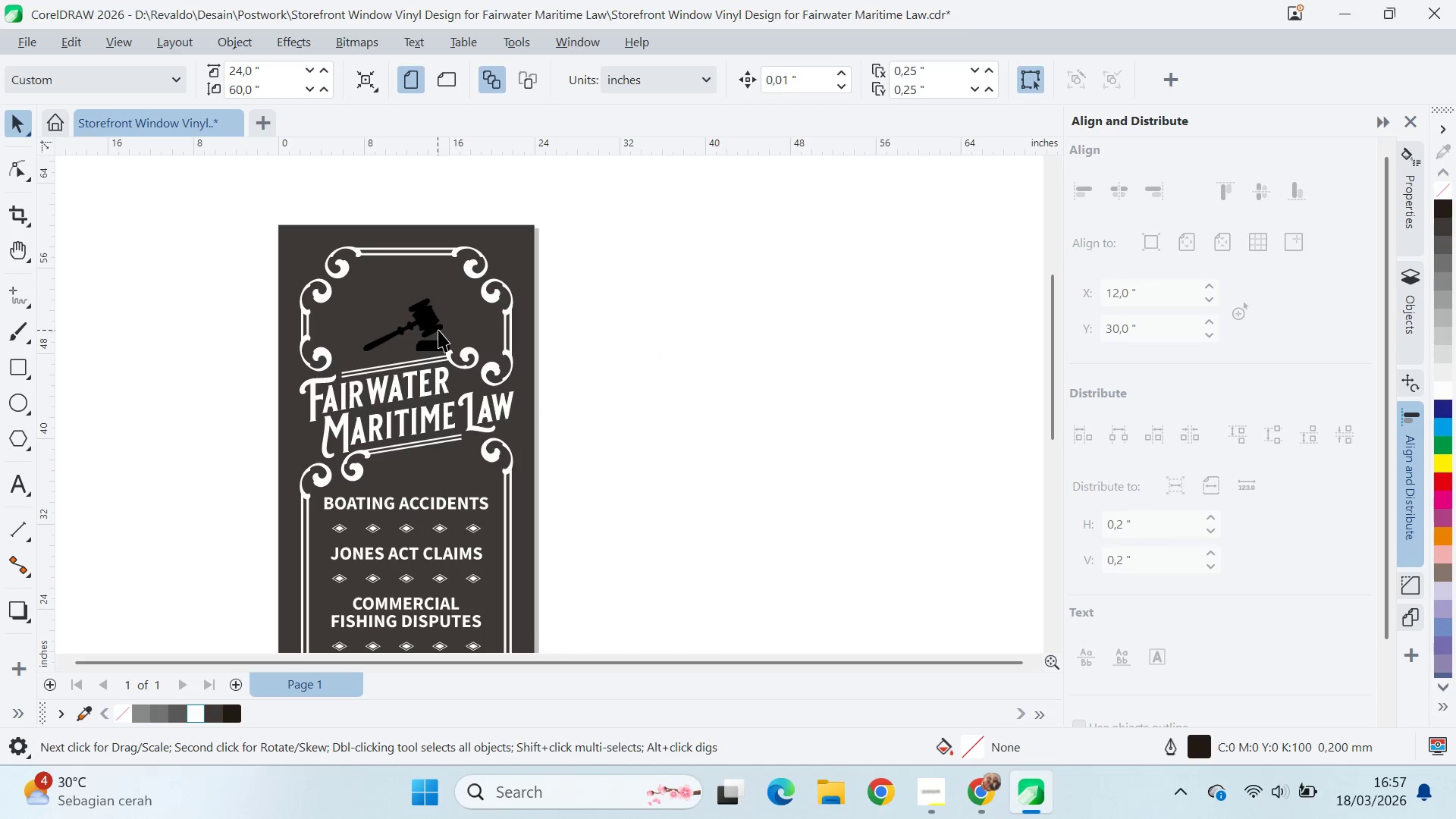 
left_click_drag(start_coordinate=[438, 330], to_coordinate=[435, 309])
 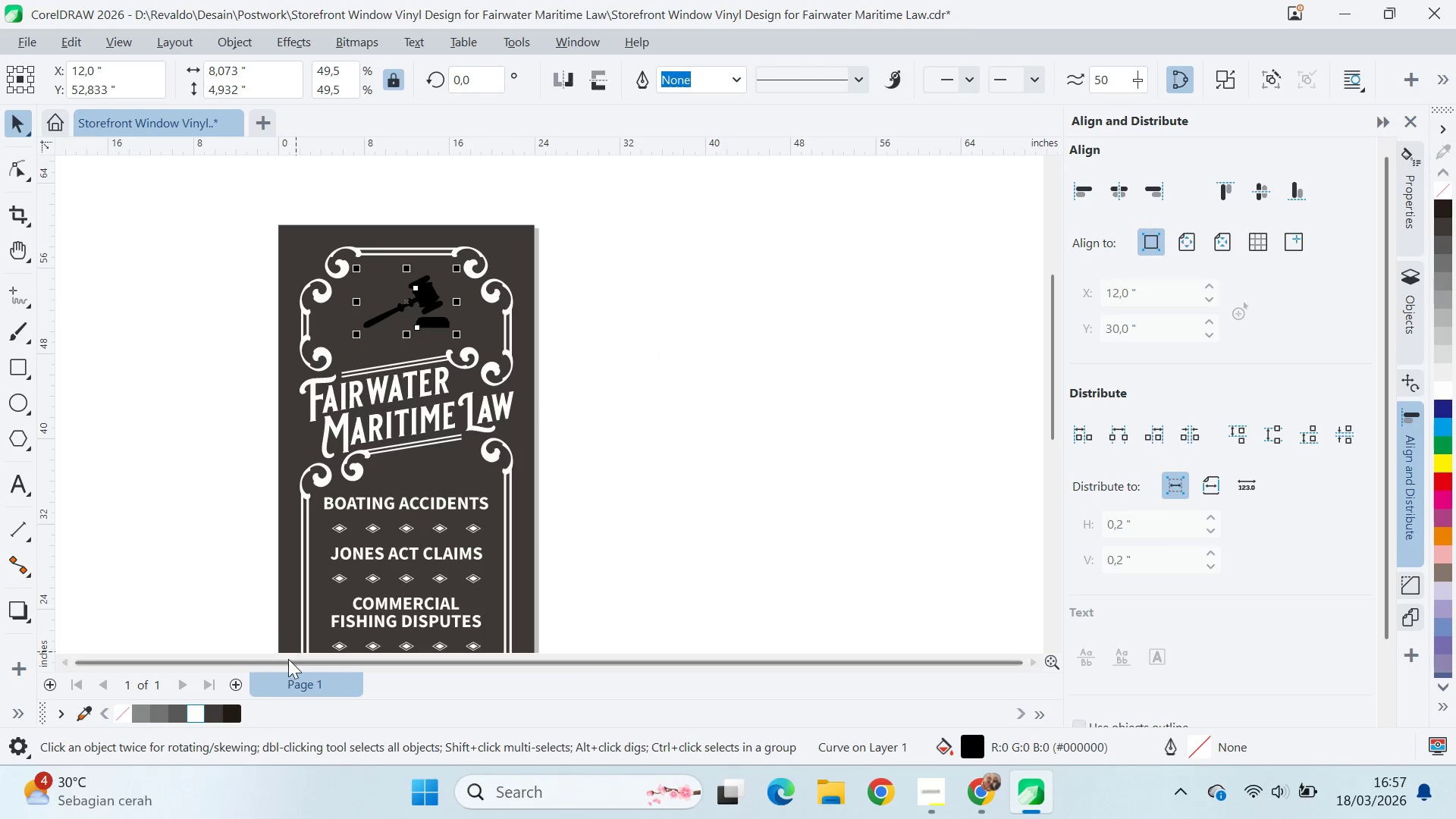 
hold_key(key=ShiftLeft, duration=0.66)
 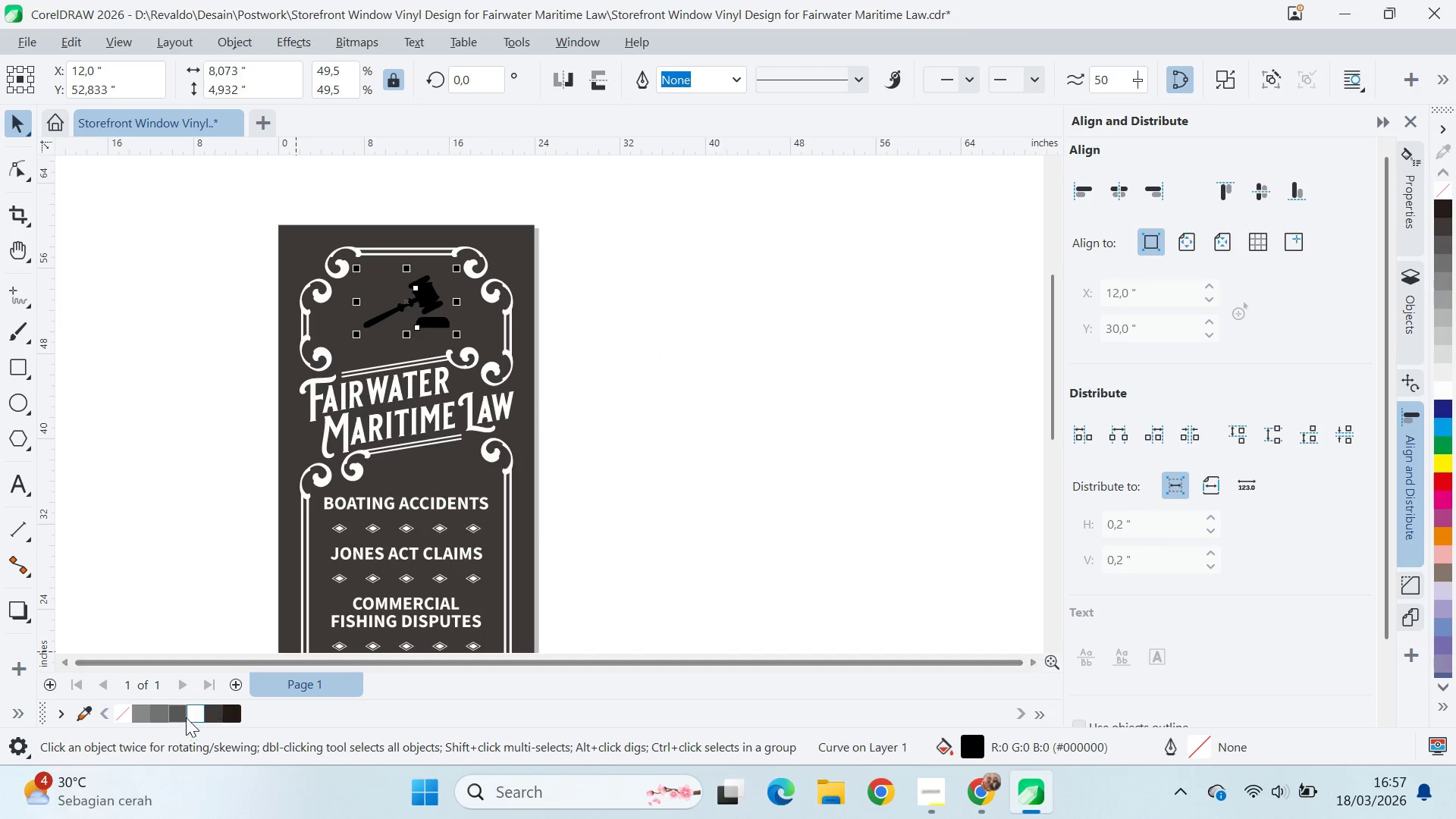 
left_click([202, 708])
 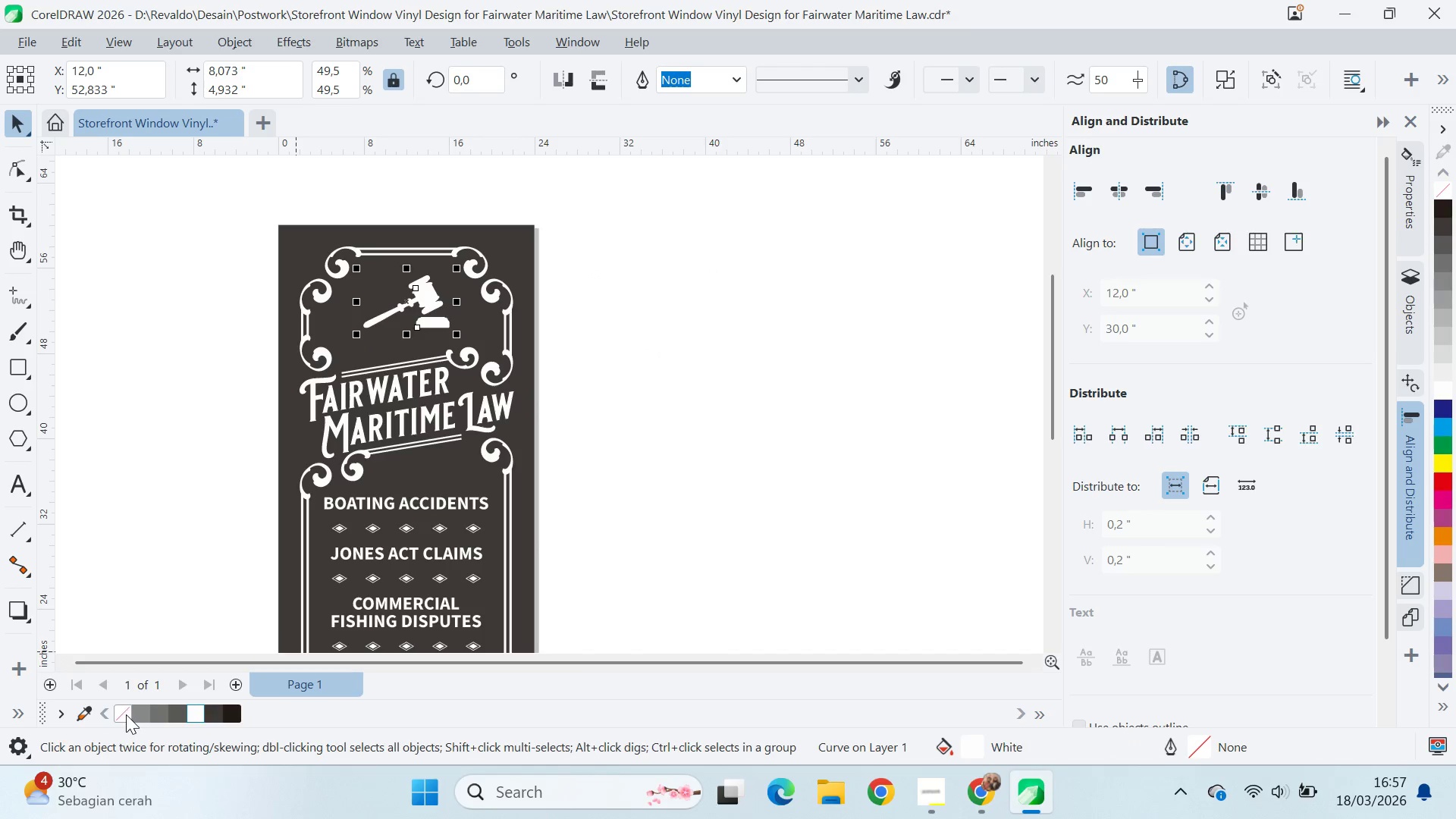 
left_click([200, 494])
 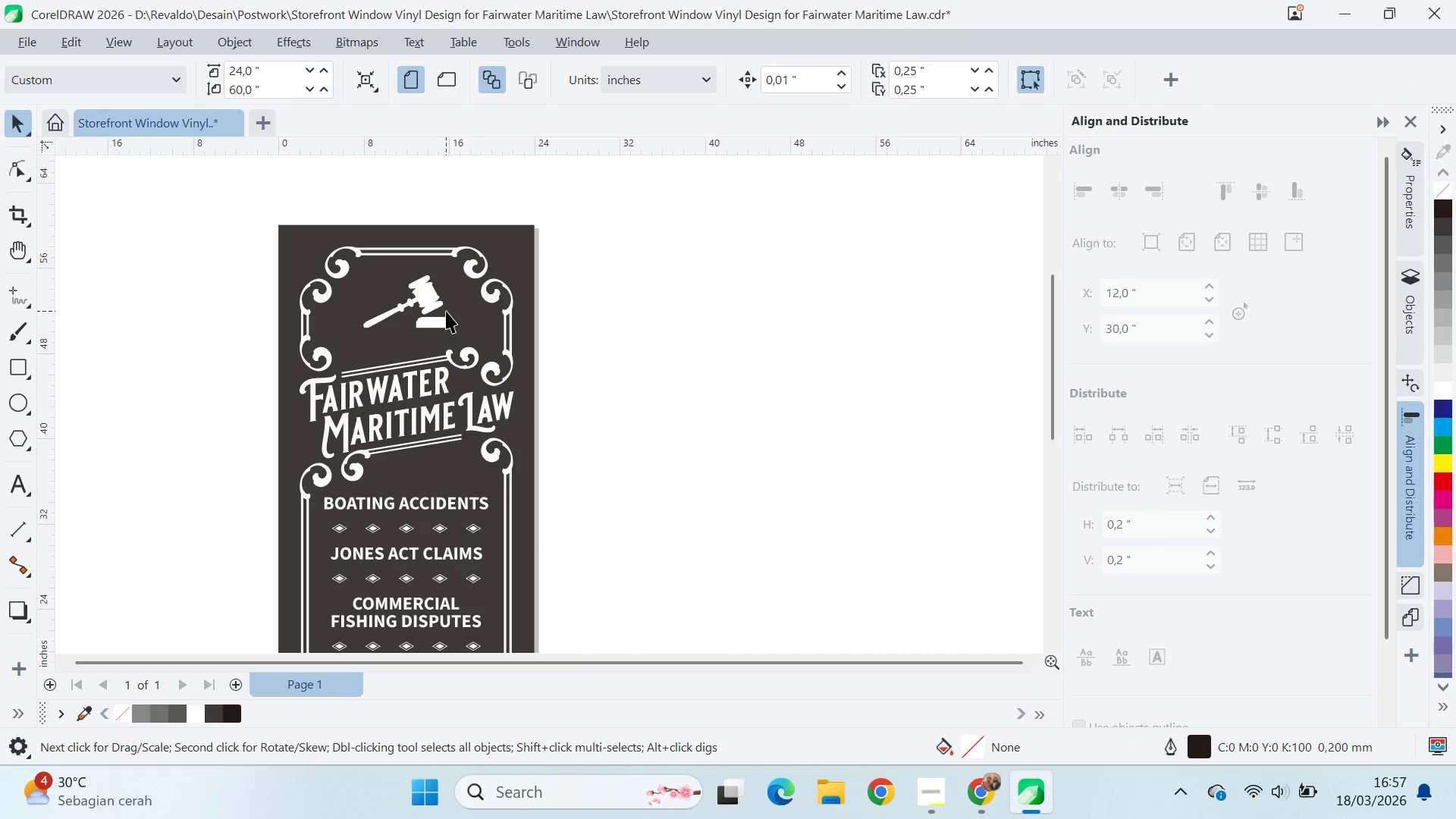 
left_click_drag(start_coordinate=[434, 298], to_coordinate=[431, 307])
 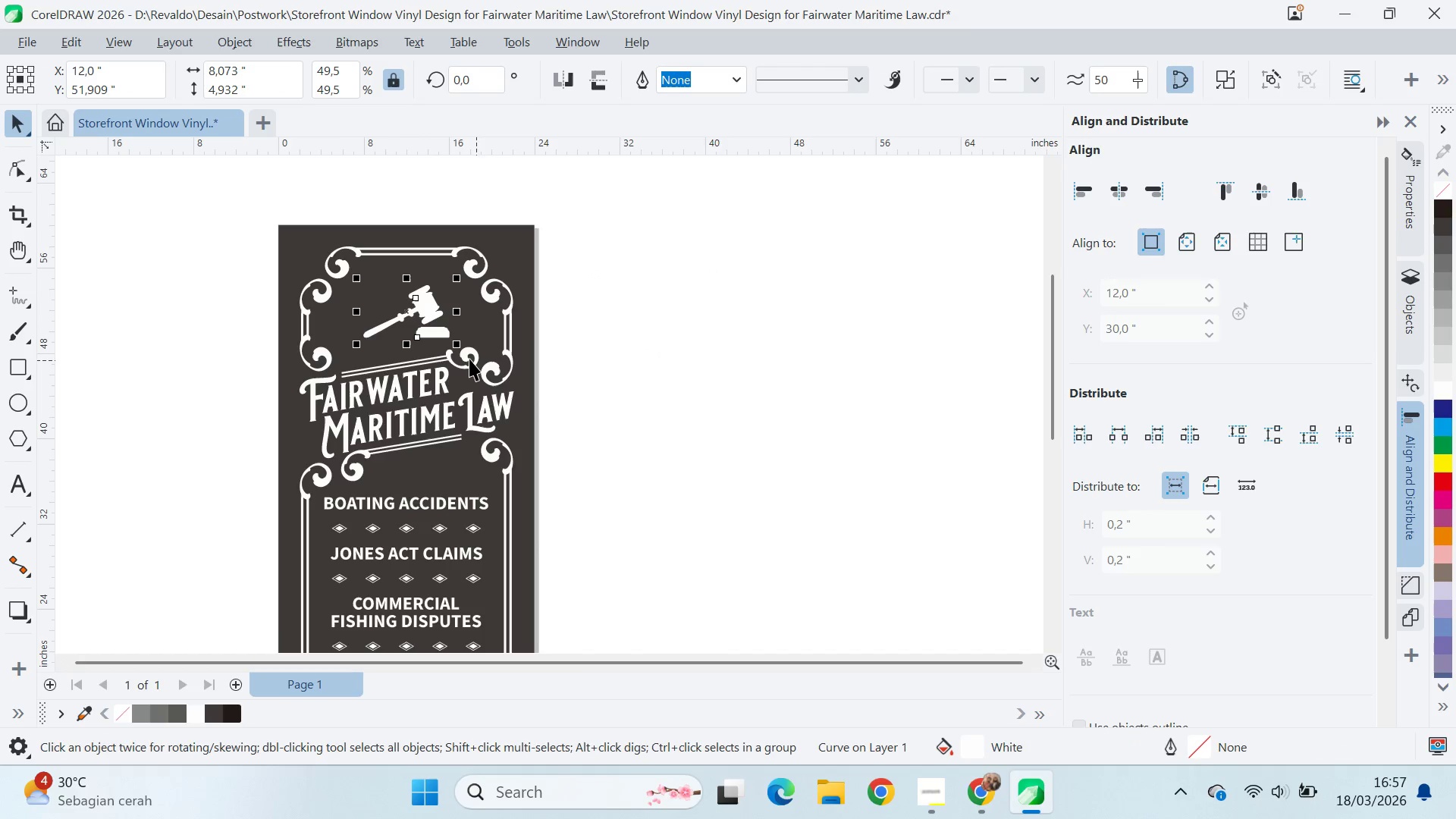 
hold_key(key=ShiftLeft, duration=0.59)
 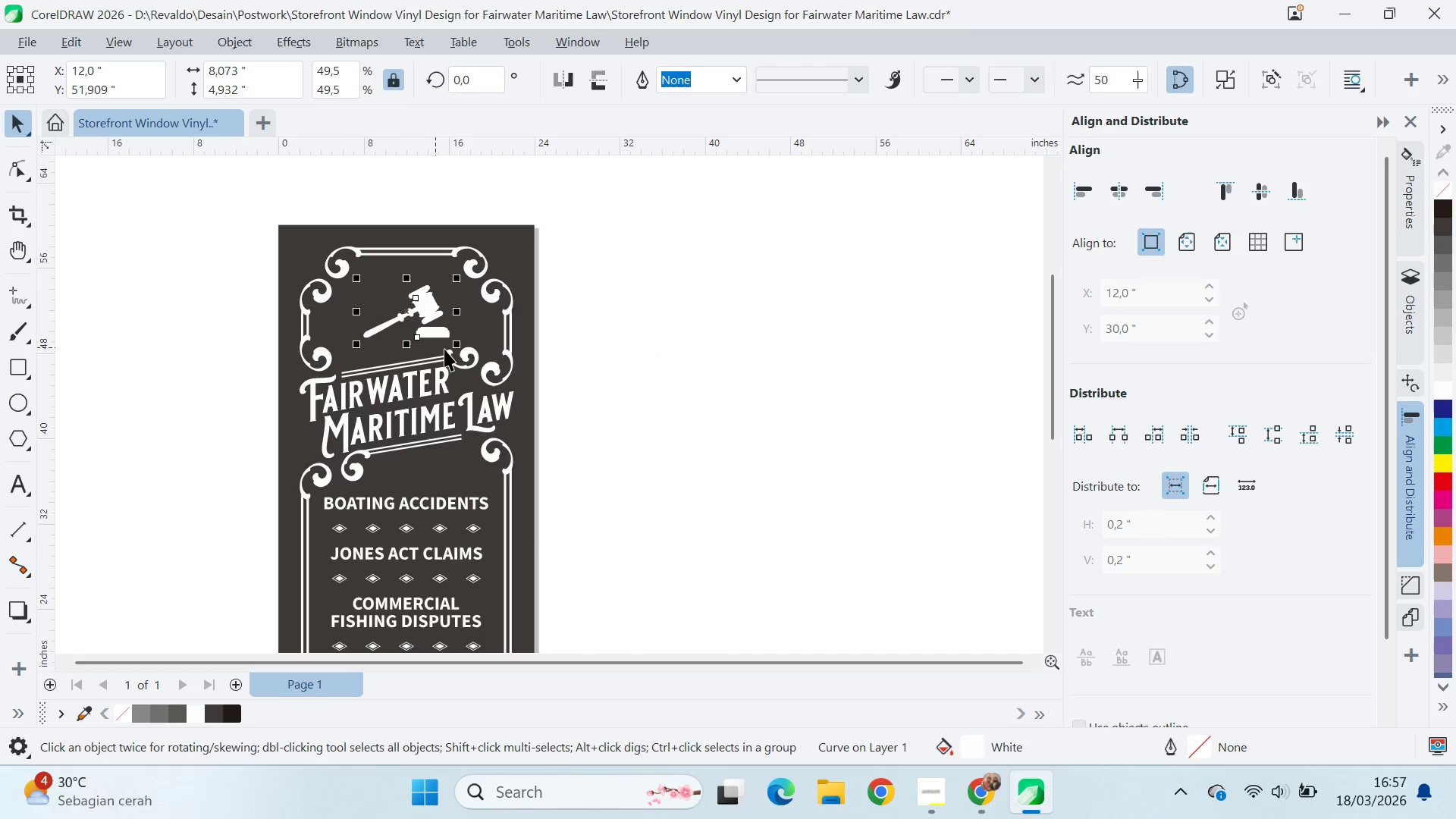 
hold_key(key=ShiftLeft, duration=1.5)
 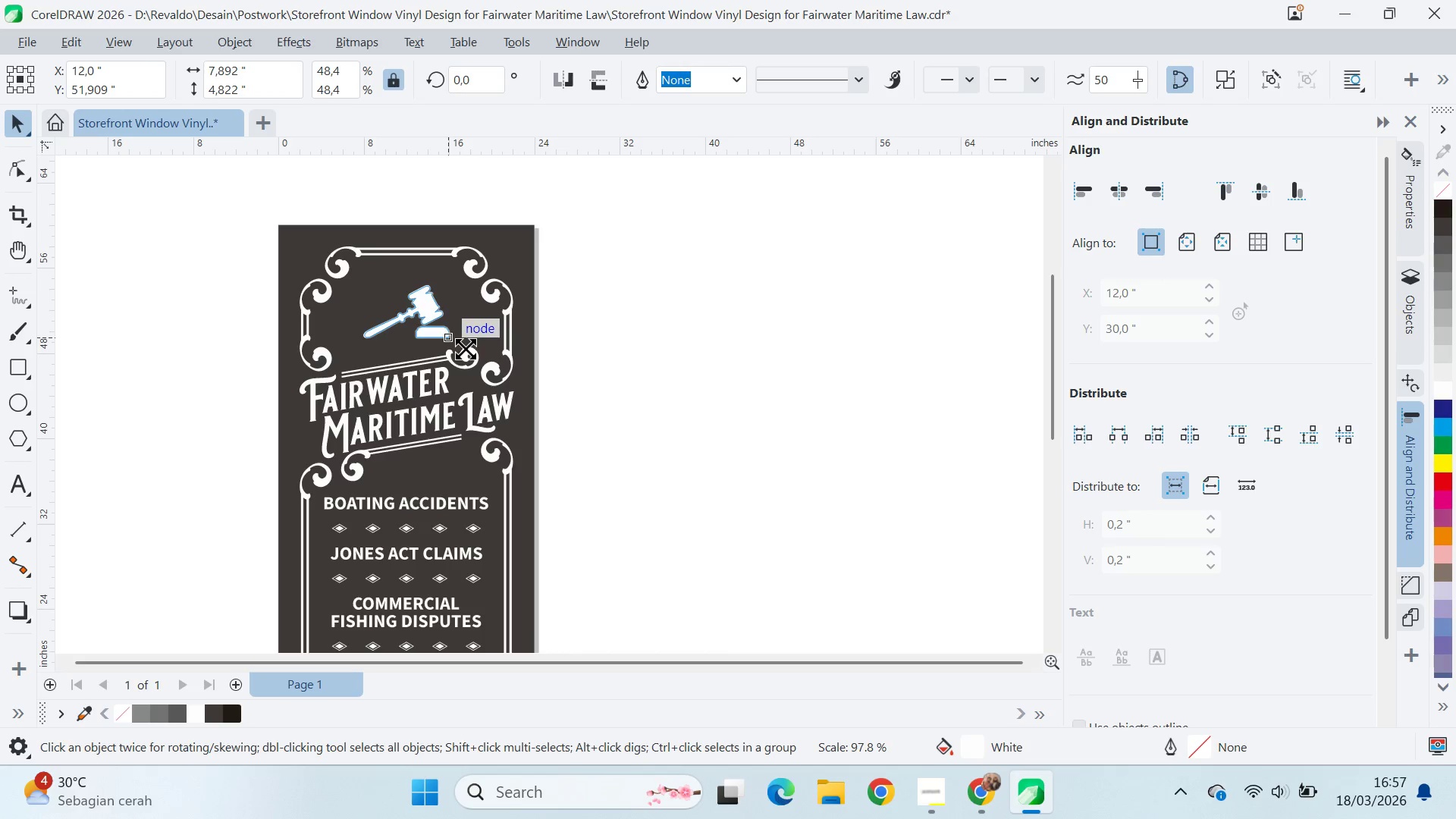 
hold_key(key=ShiftLeft, duration=0.64)
 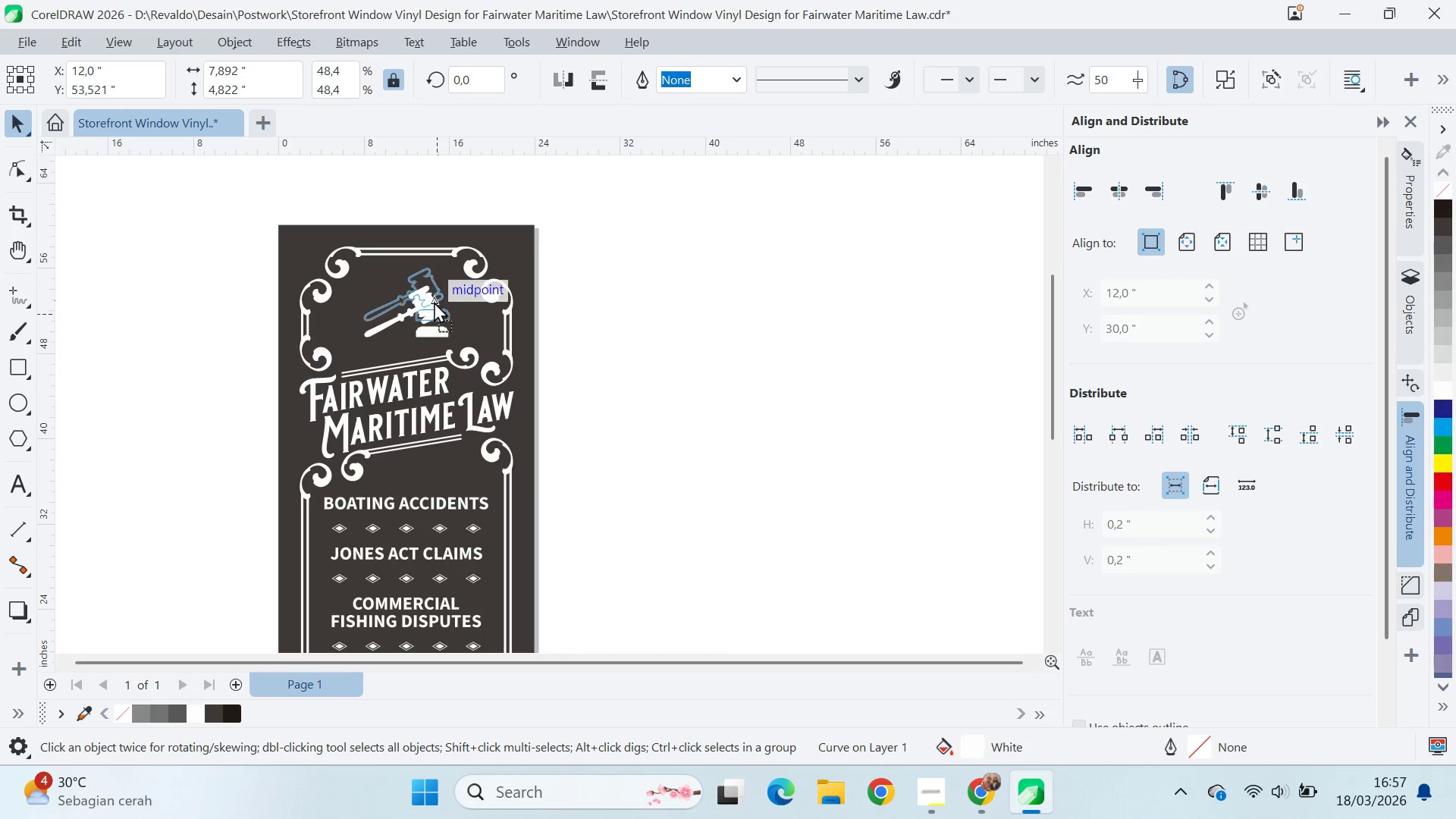 
hold_key(key=ShiftLeft, duration=1.26)
 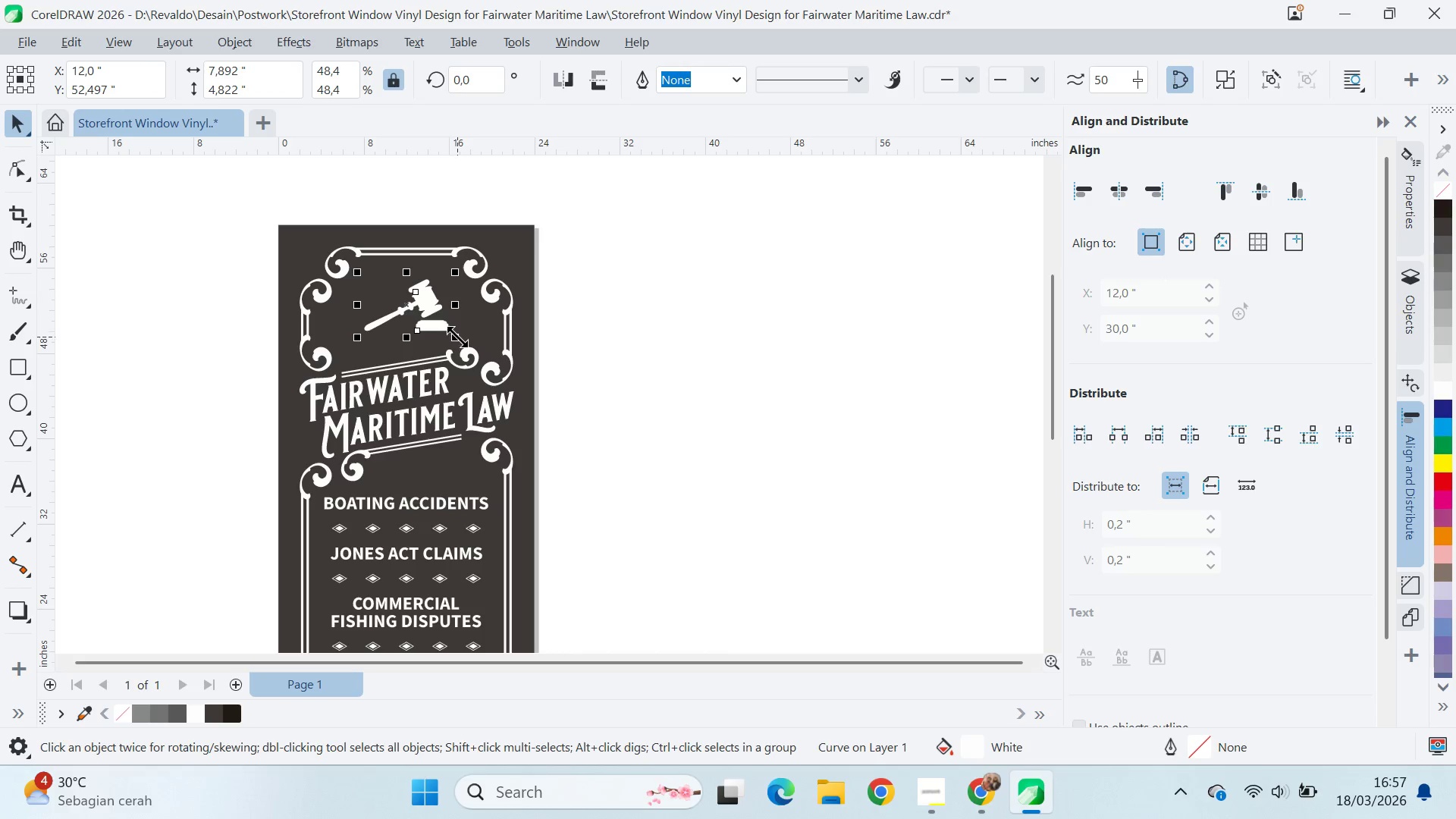 
hold_key(key=ShiftLeft, duration=1.33)
left_click_drag(start_coordinate=[461, 341], to_coordinate=[469, 347])
 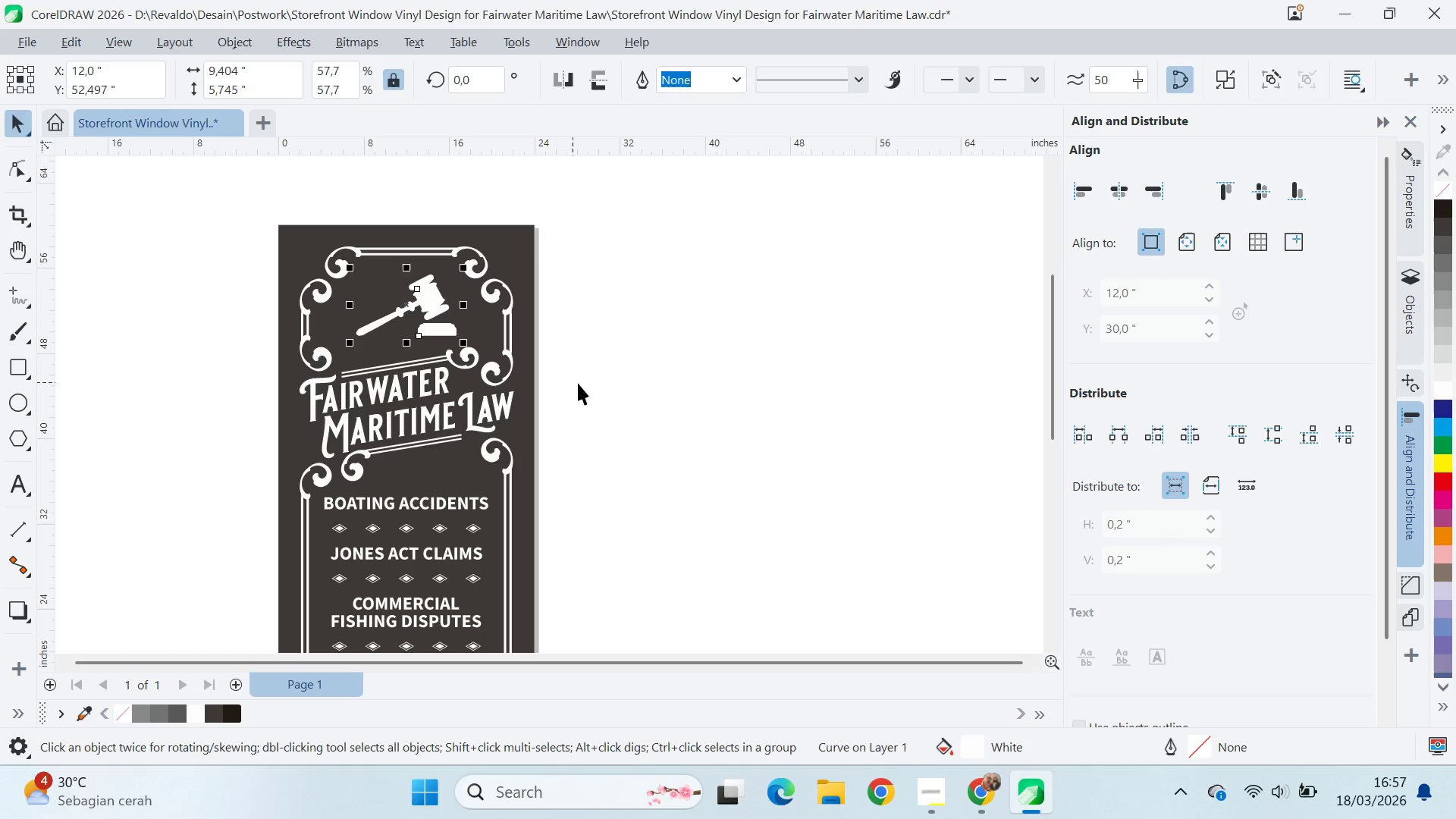 
type(qv)
 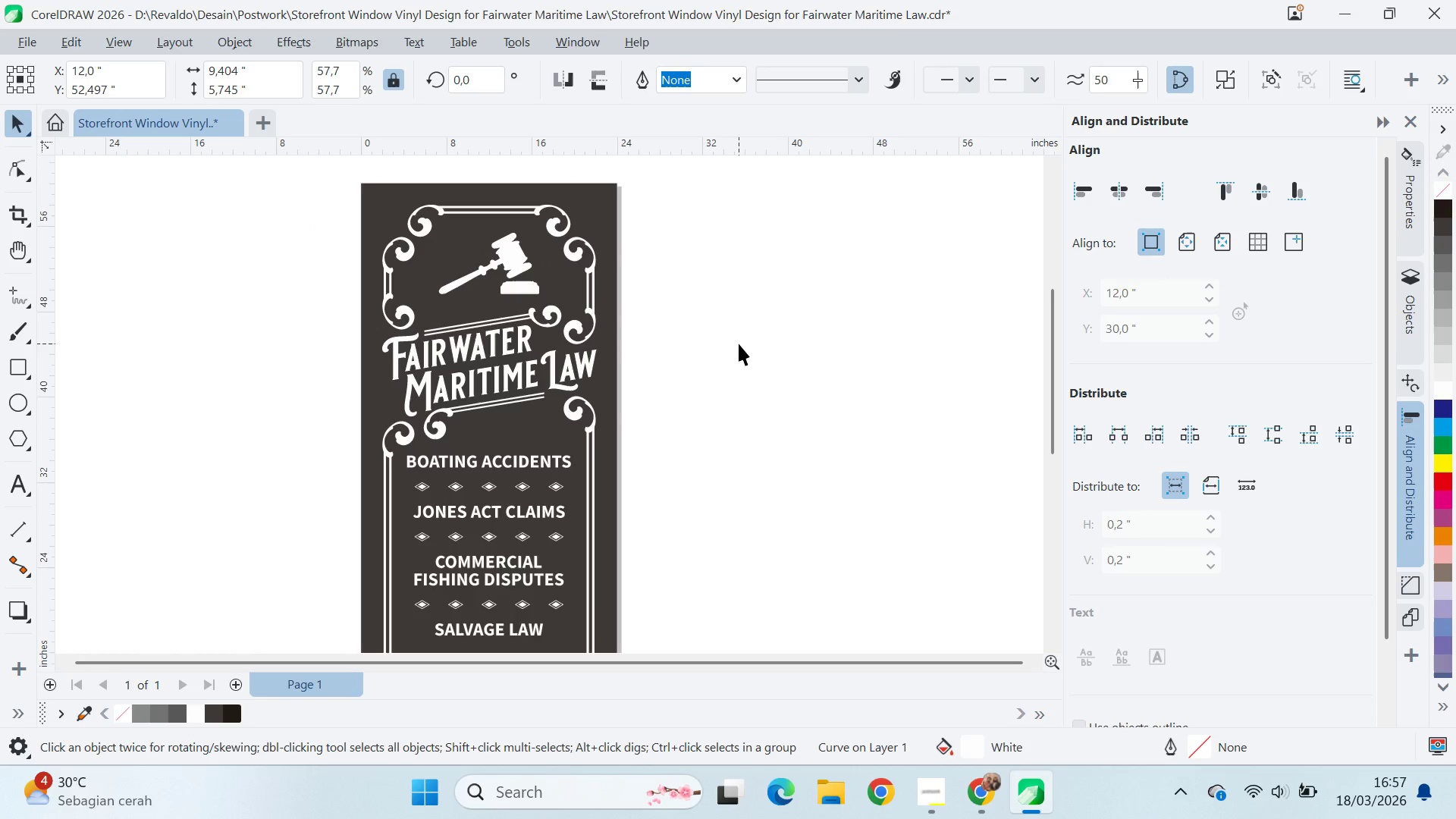 
left_click_drag(start_coordinate=[656, 385], to_coordinate=[739, 344])
 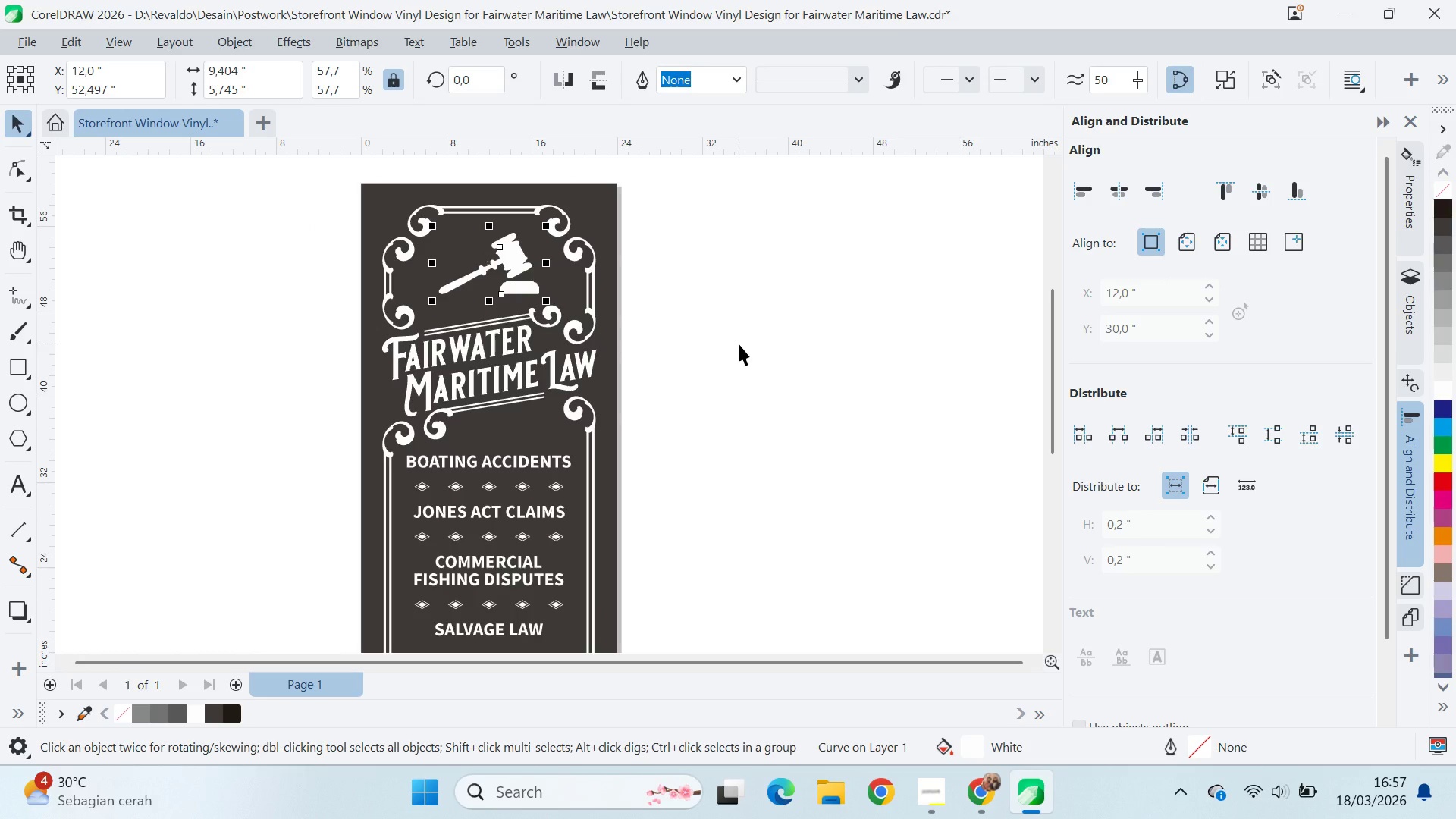 
left_click([739, 344])
 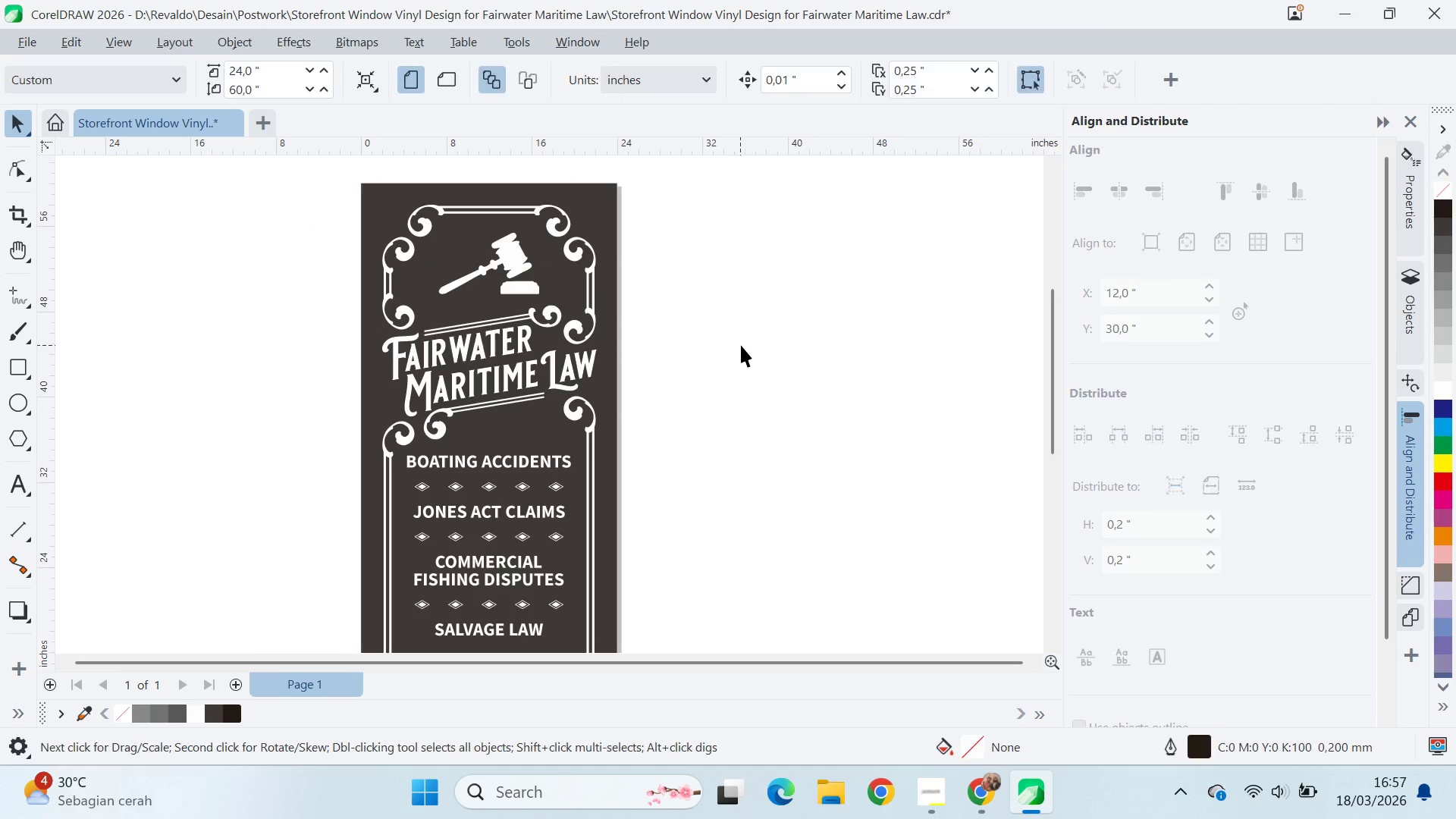 
key(Q)
 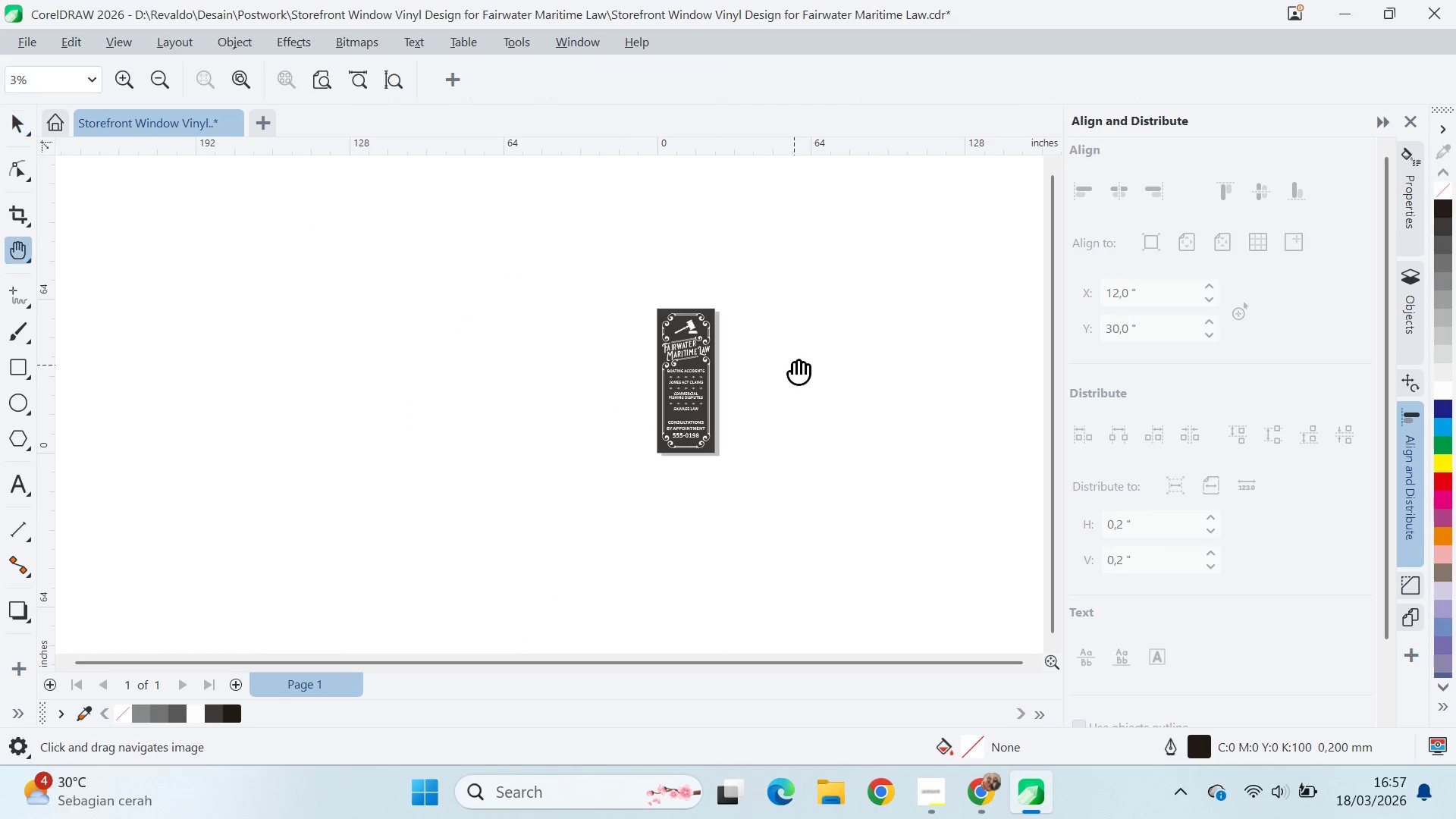 
left_click_drag(start_coordinate=[787, 359], to_coordinate=[729, 360])
 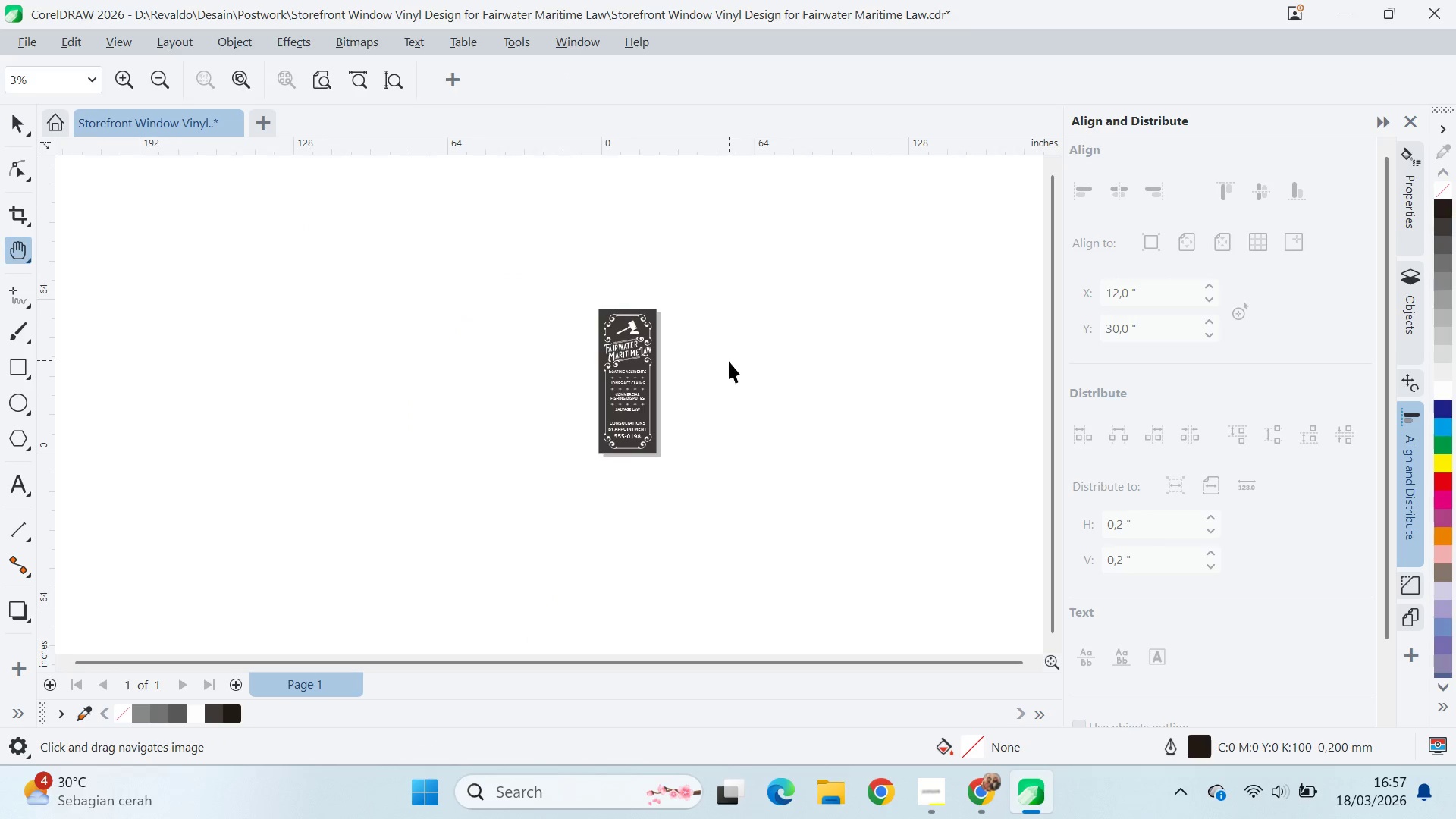 
scroll: coordinate [744, 345], scroll_direction: down, amount: 11.0